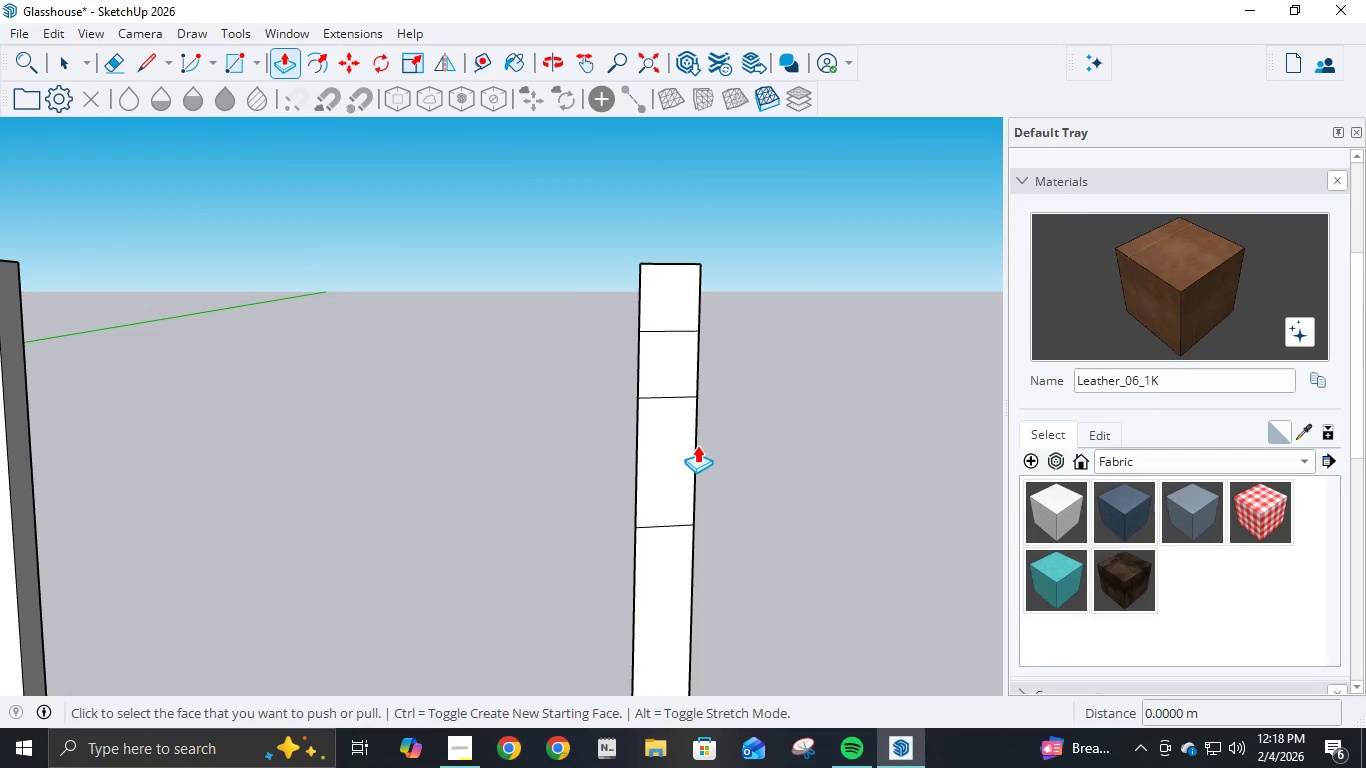 
key(Control+Z)
 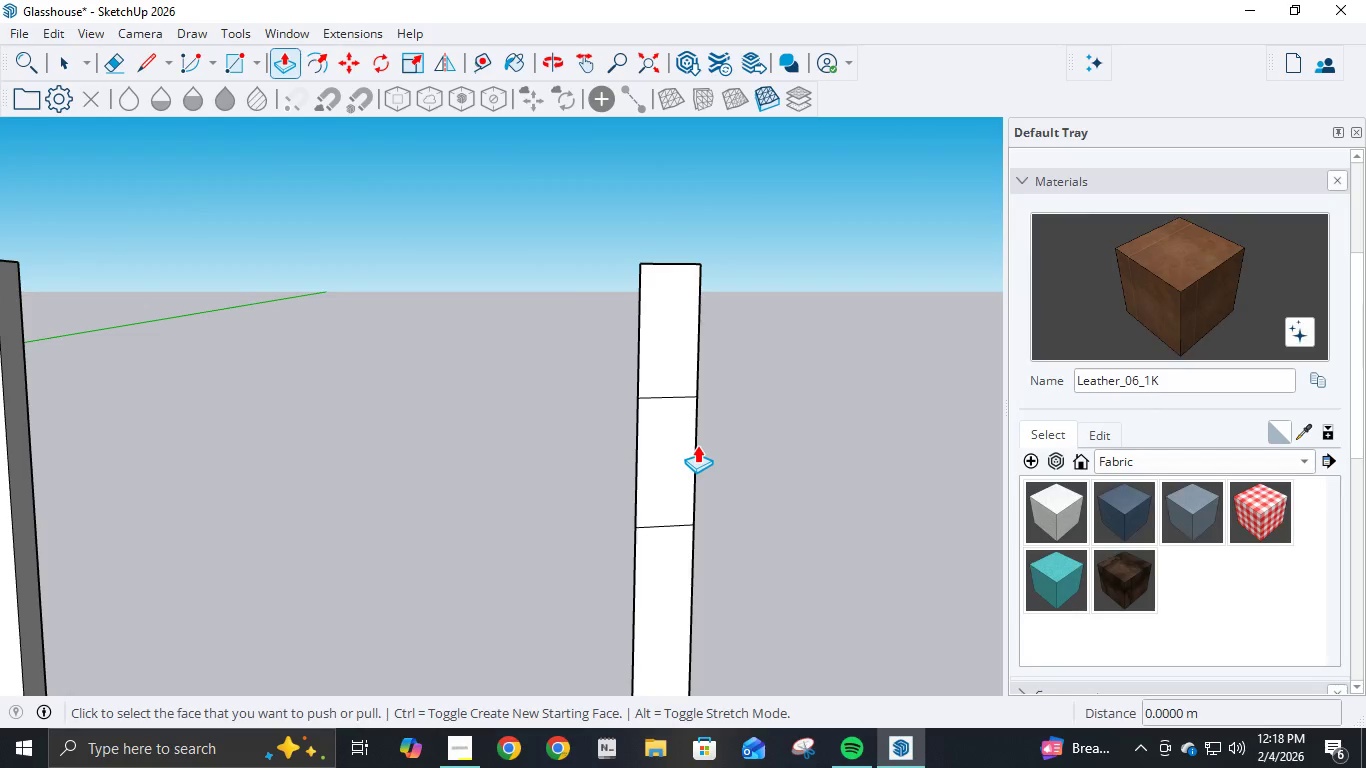 
key(Control+Z)
 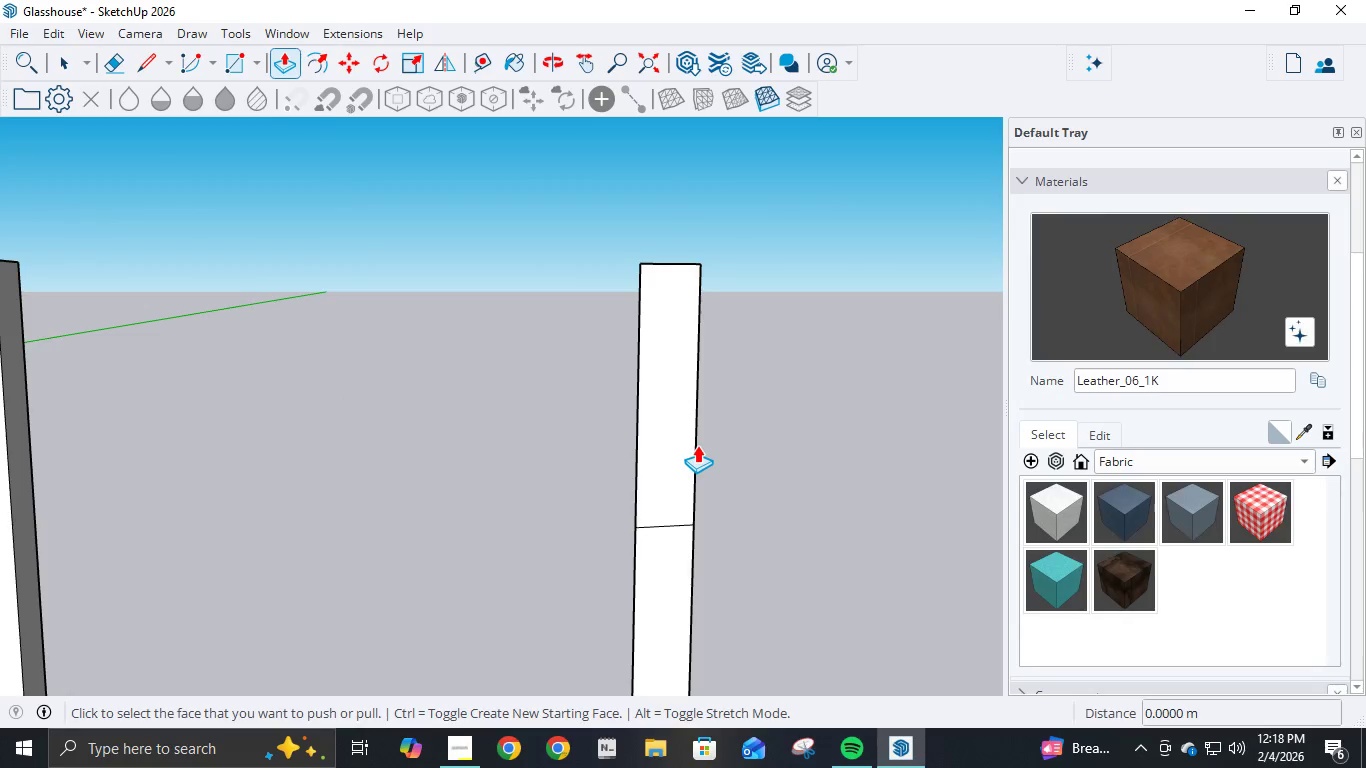 
key(Control+Z)
 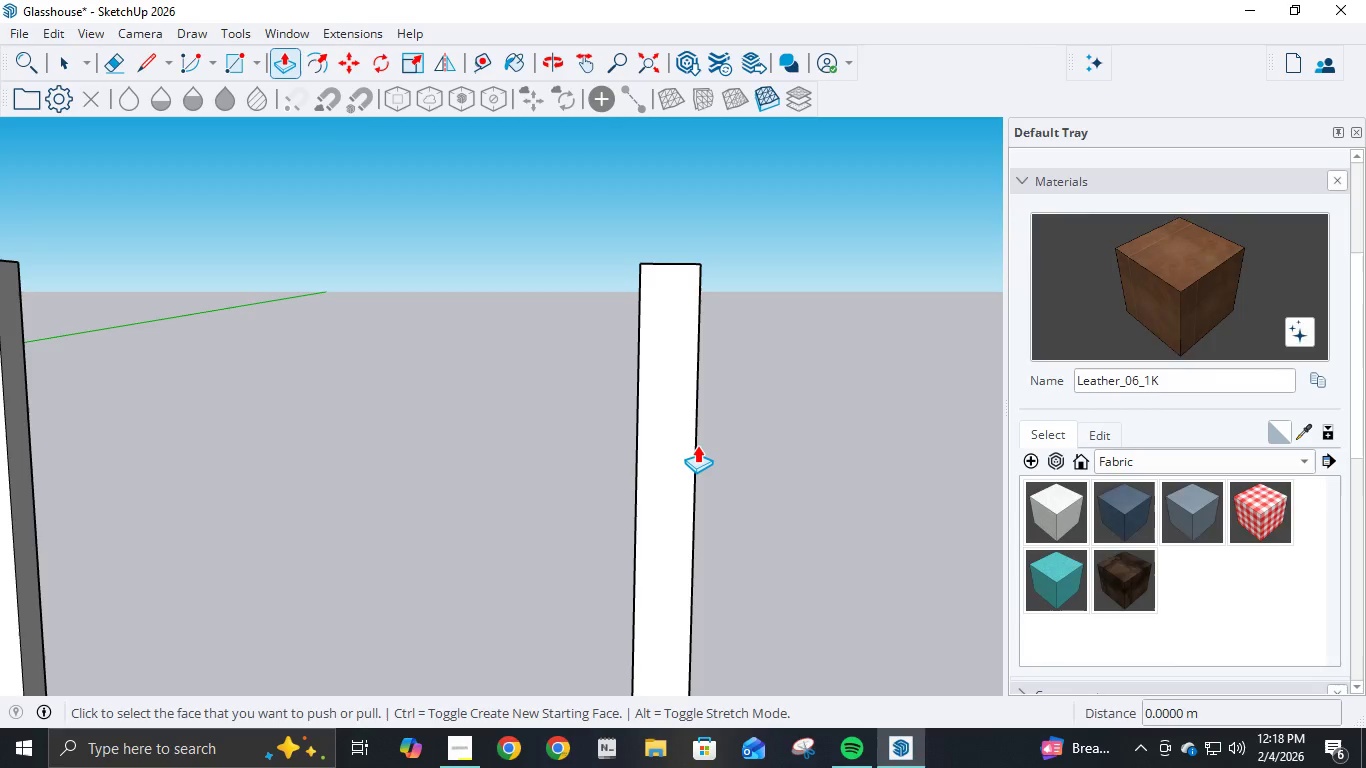 
key(Control+Z)
 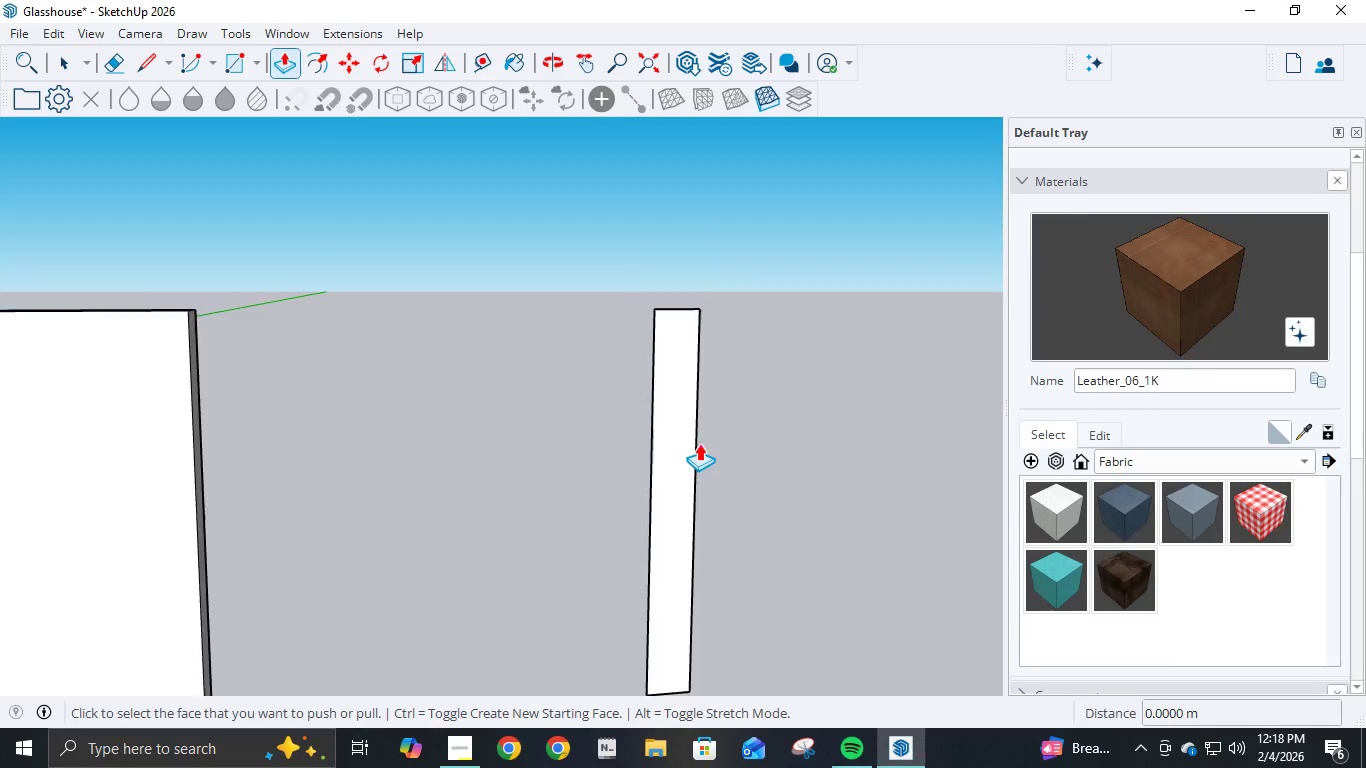 
scroll: coordinate [700, 441], scroll_direction: down, amount: 6.0
 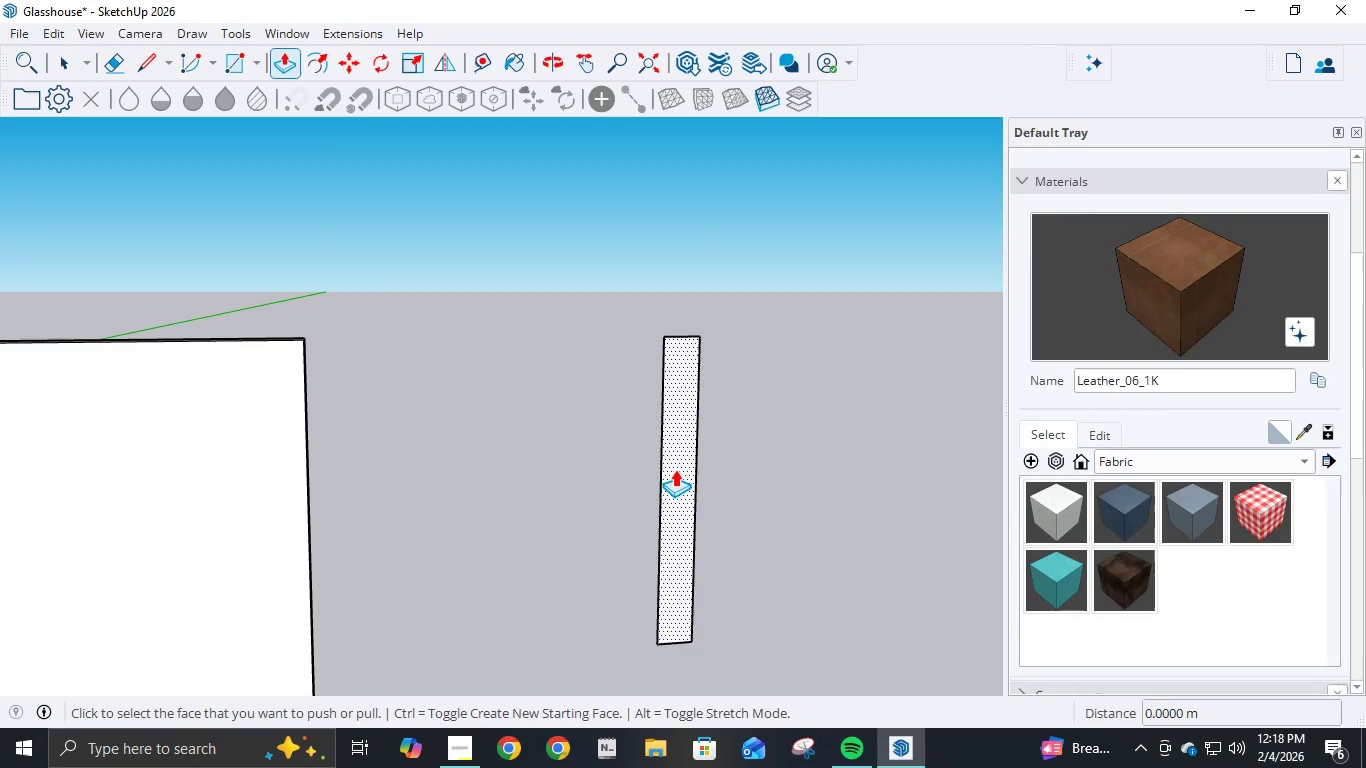 
left_click([675, 469])
 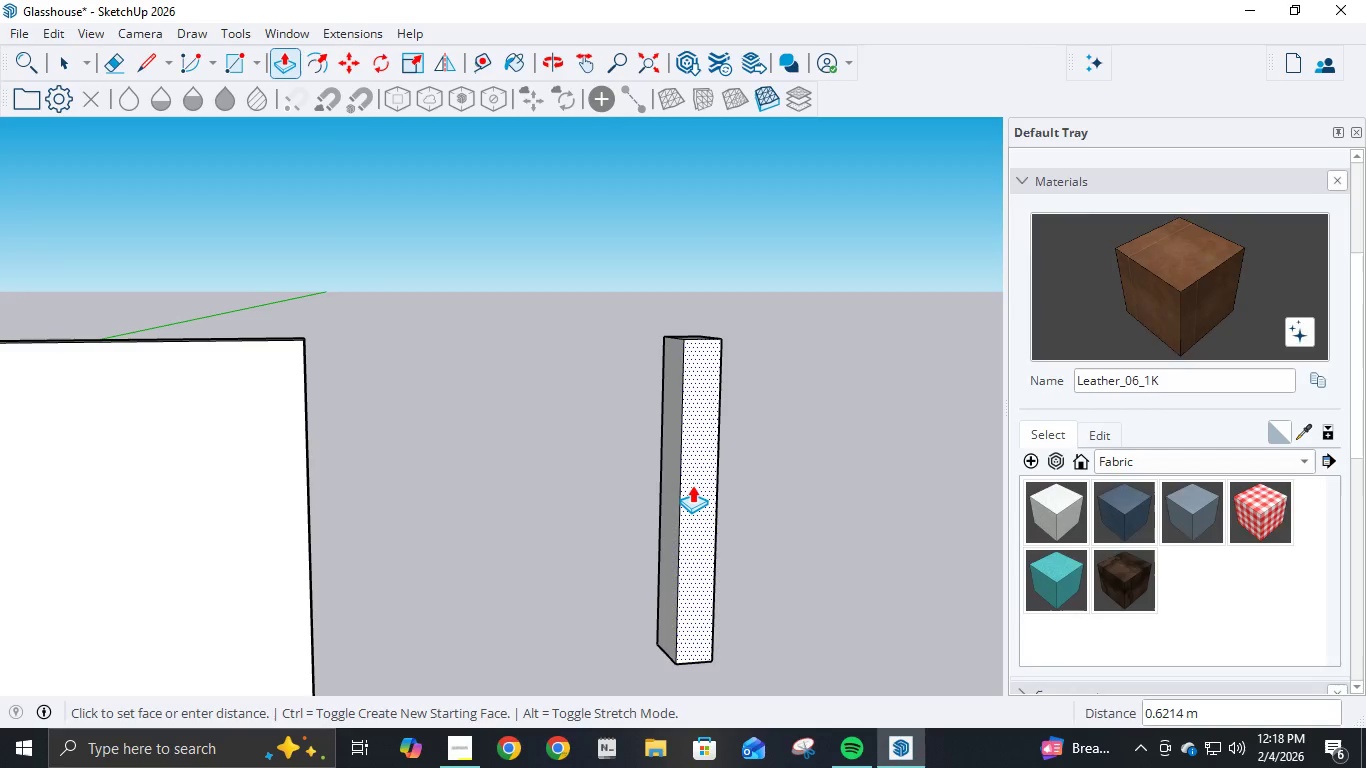 
wait(6.55)
 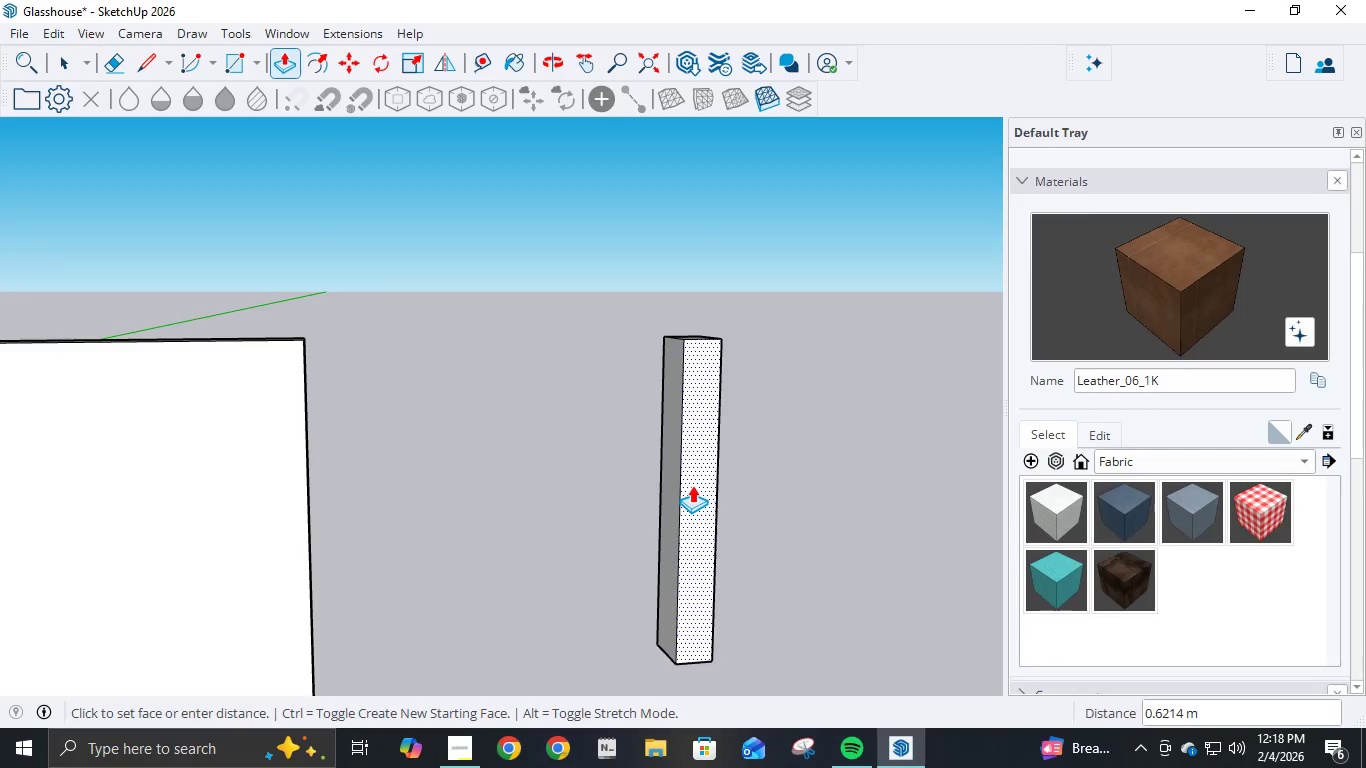 
key(NumpadDecimal)
 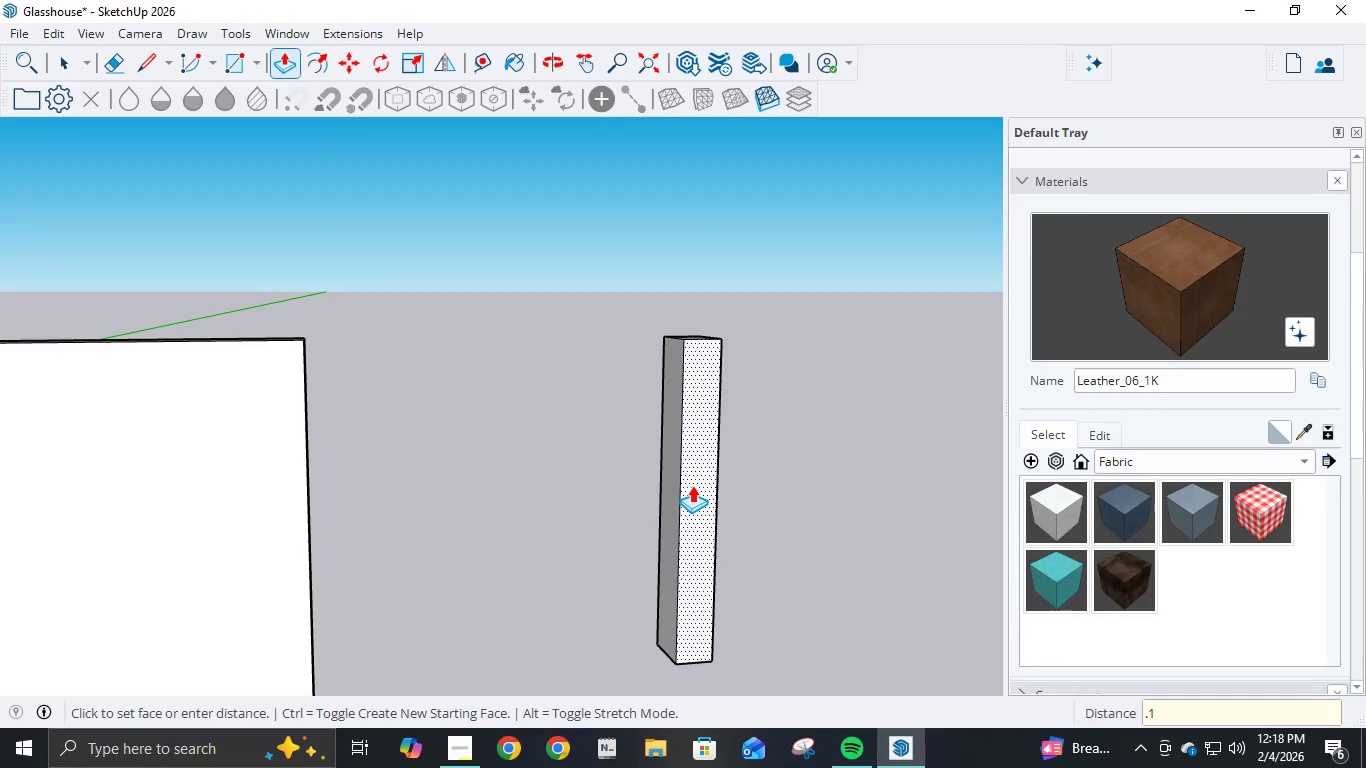 
key(Numpad1)
 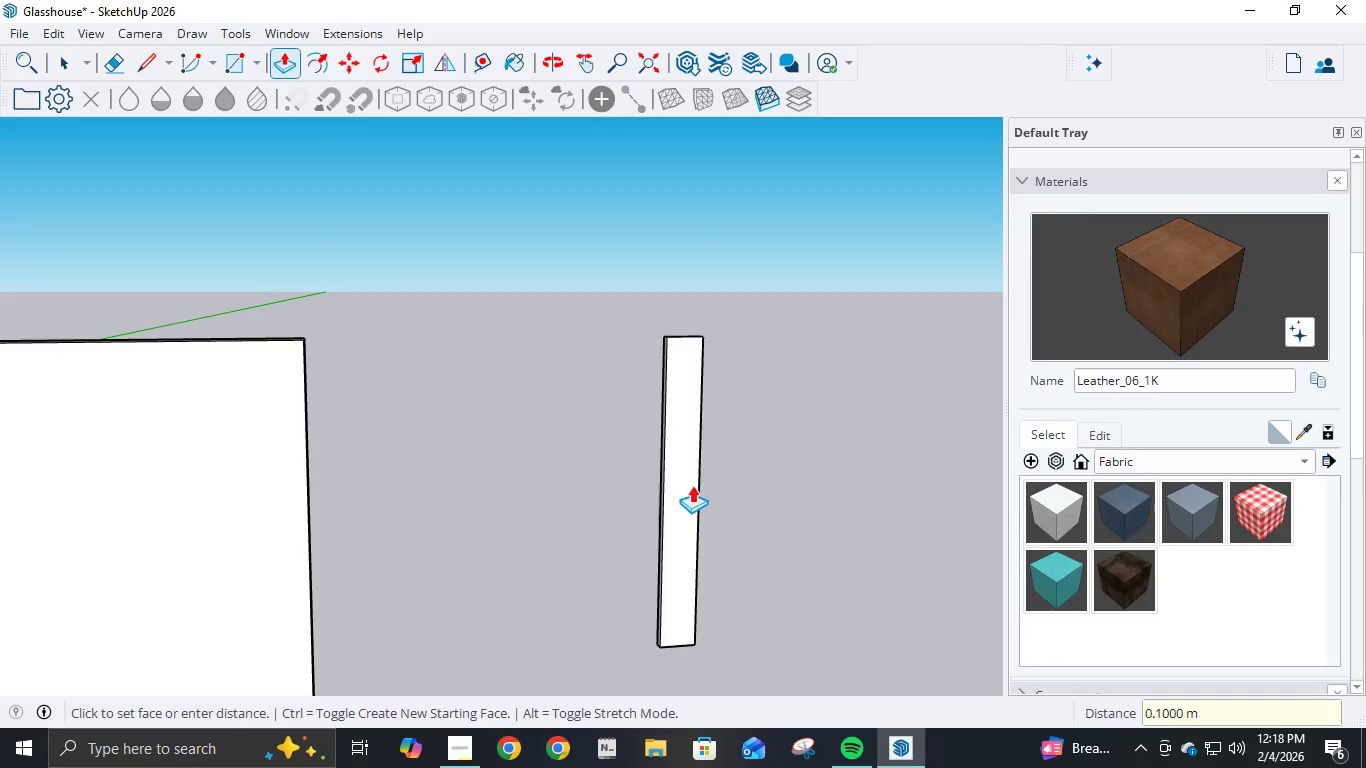 
key(NumpadEnter)
 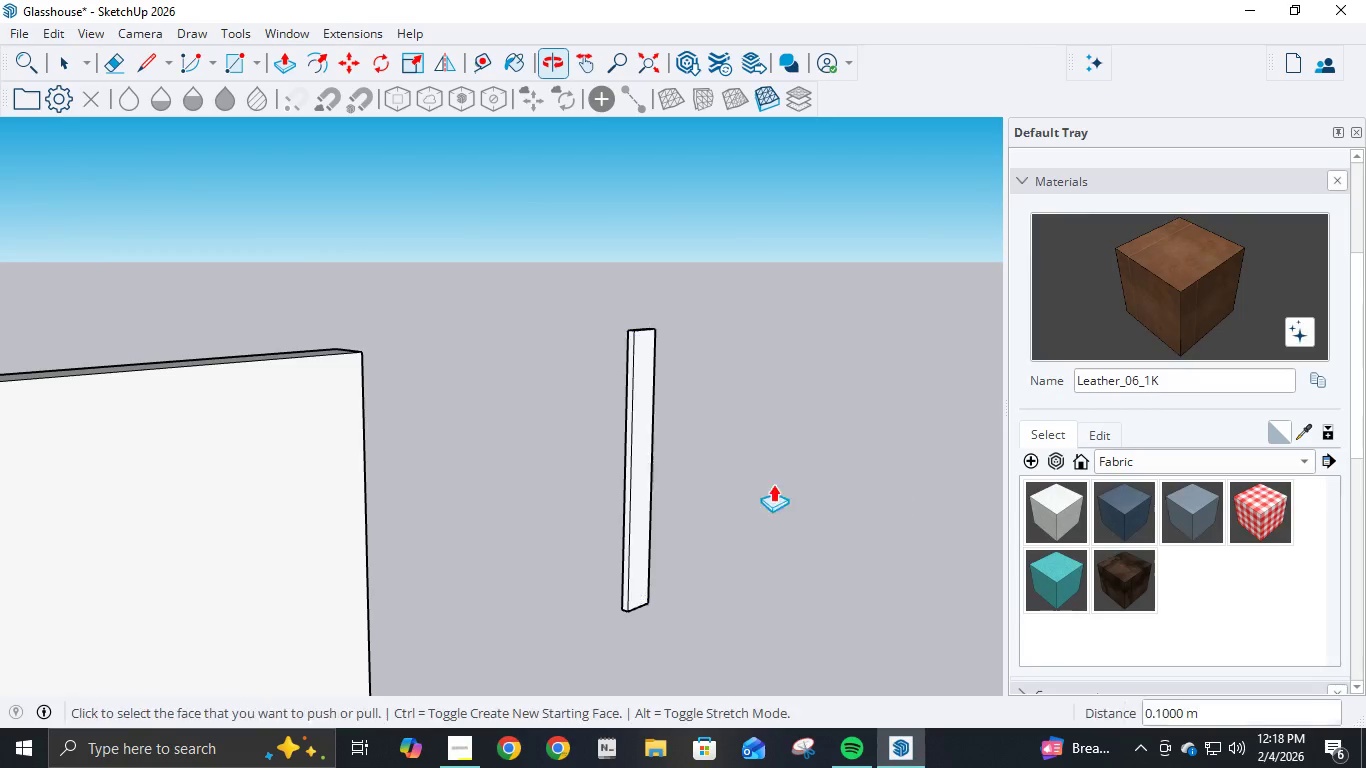 
scroll: coordinate [565, 434], scroll_direction: up, amount: 3.0
 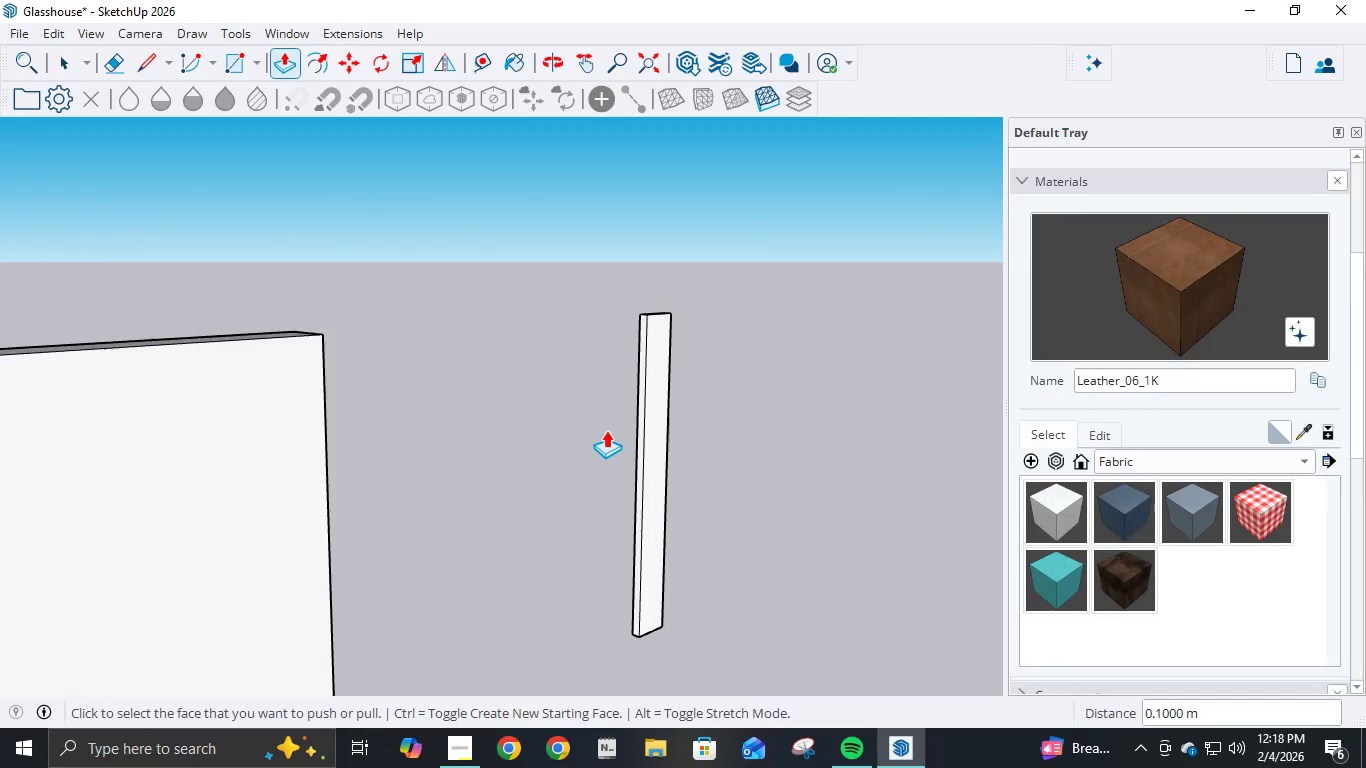 
scroll: coordinate [606, 430], scroll_direction: down, amount: 1.0
 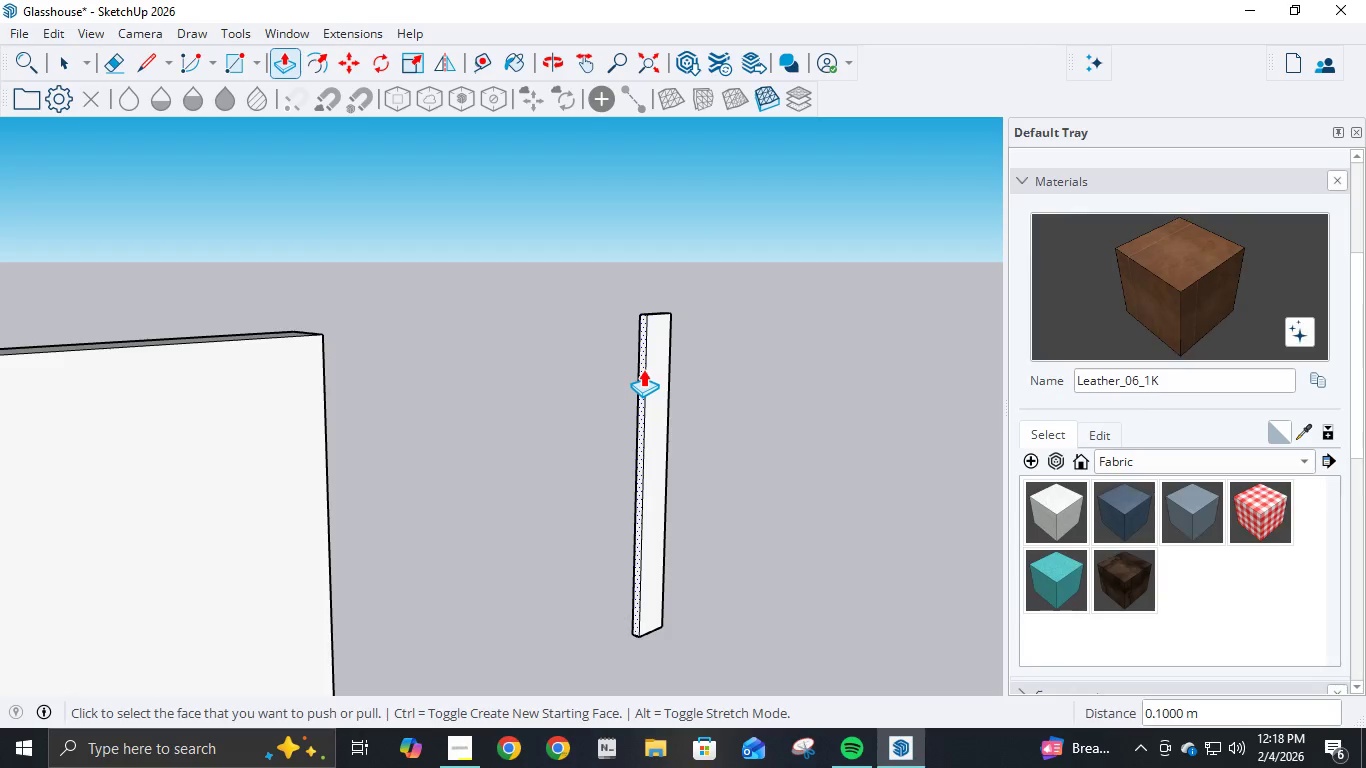 
wait(8.49)
 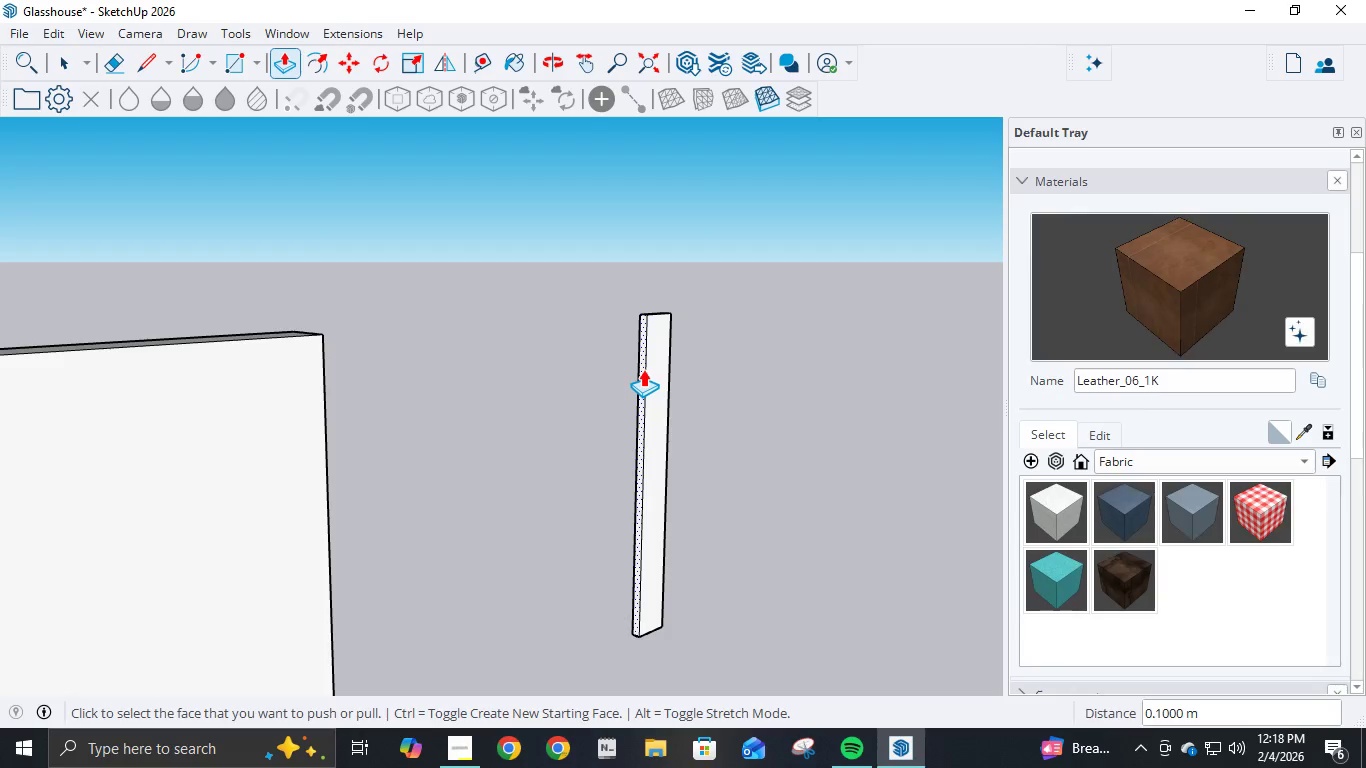 
scroll: coordinate [753, 473], scroll_direction: down, amount: 3.0
 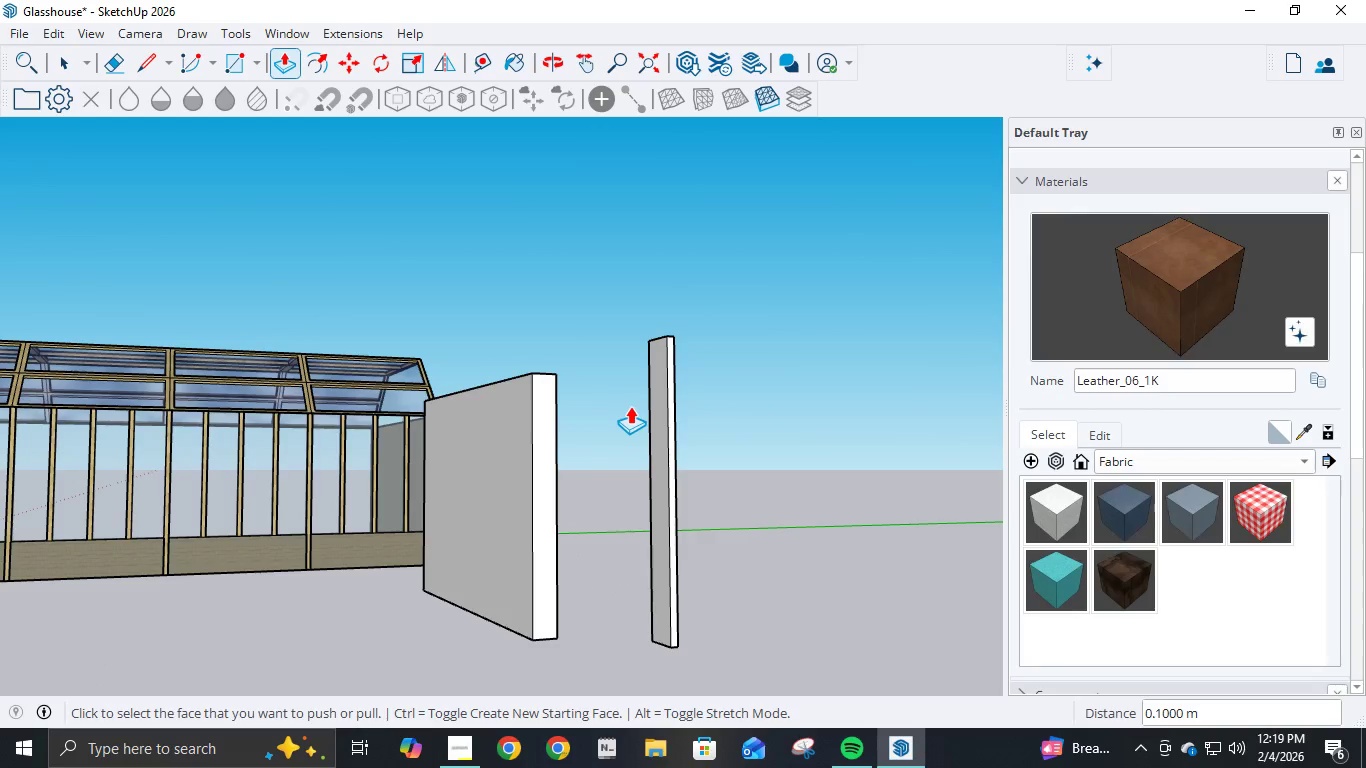 
wait(8.5)
 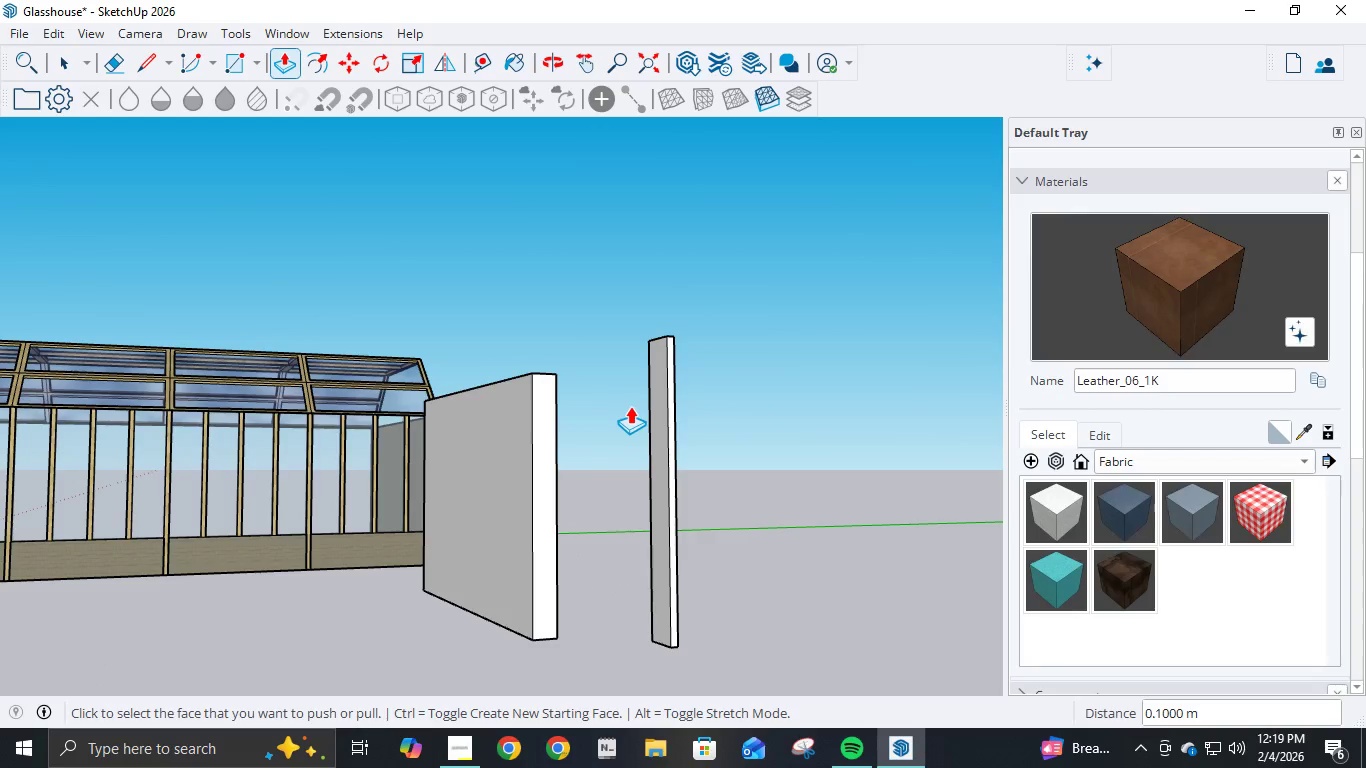 
scroll: coordinate [763, 414], scroll_direction: up, amount: 3.0
 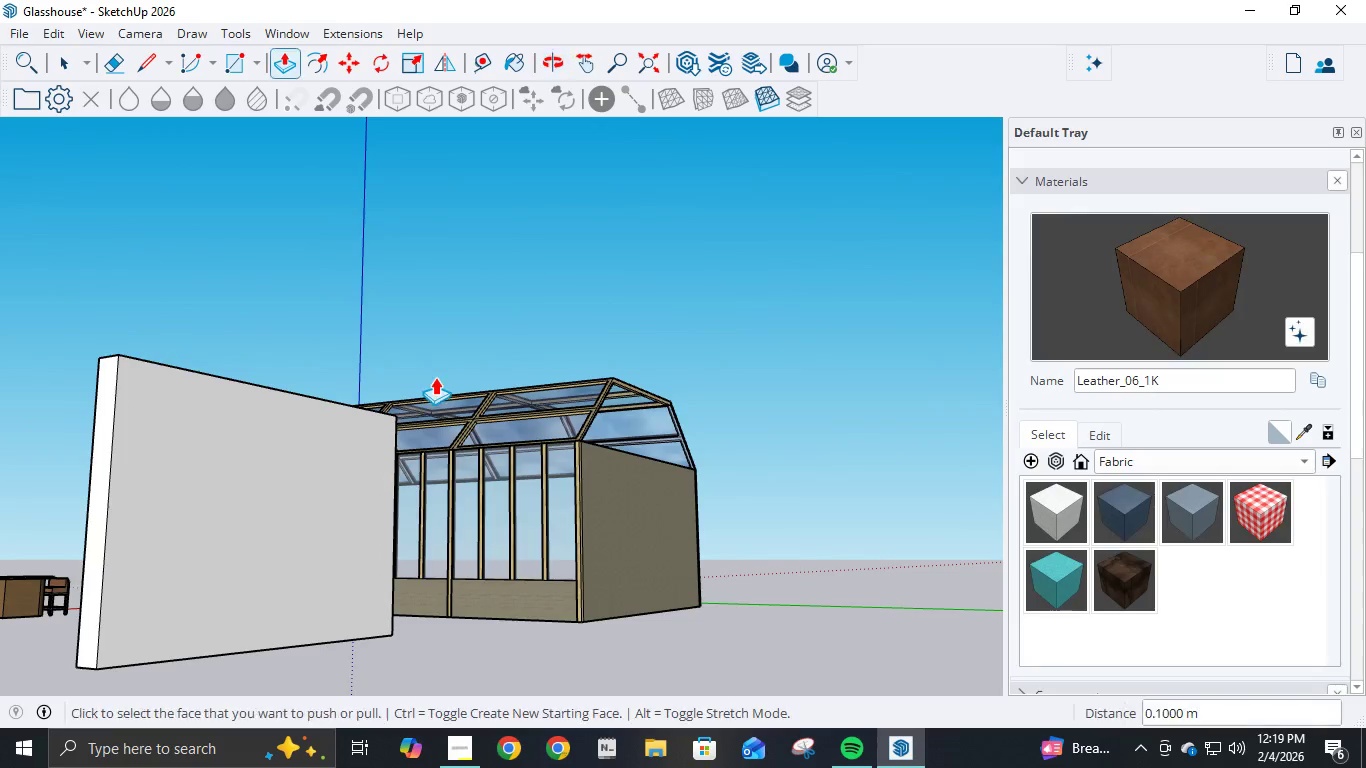 
scroll: coordinate [435, 377], scroll_direction: down, amount: 8.0
 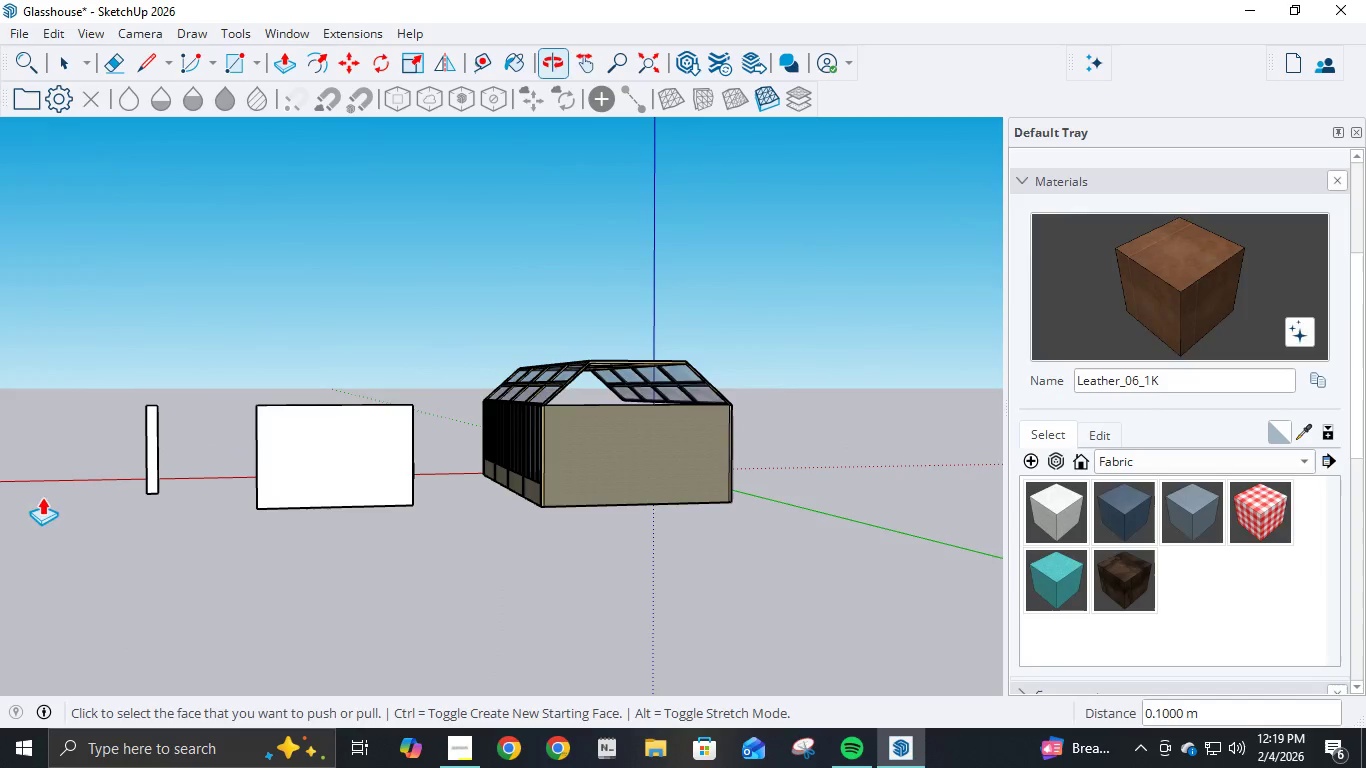 
scroll: coordinate [126, 441], scroll_direction: up, amount: 4.0
 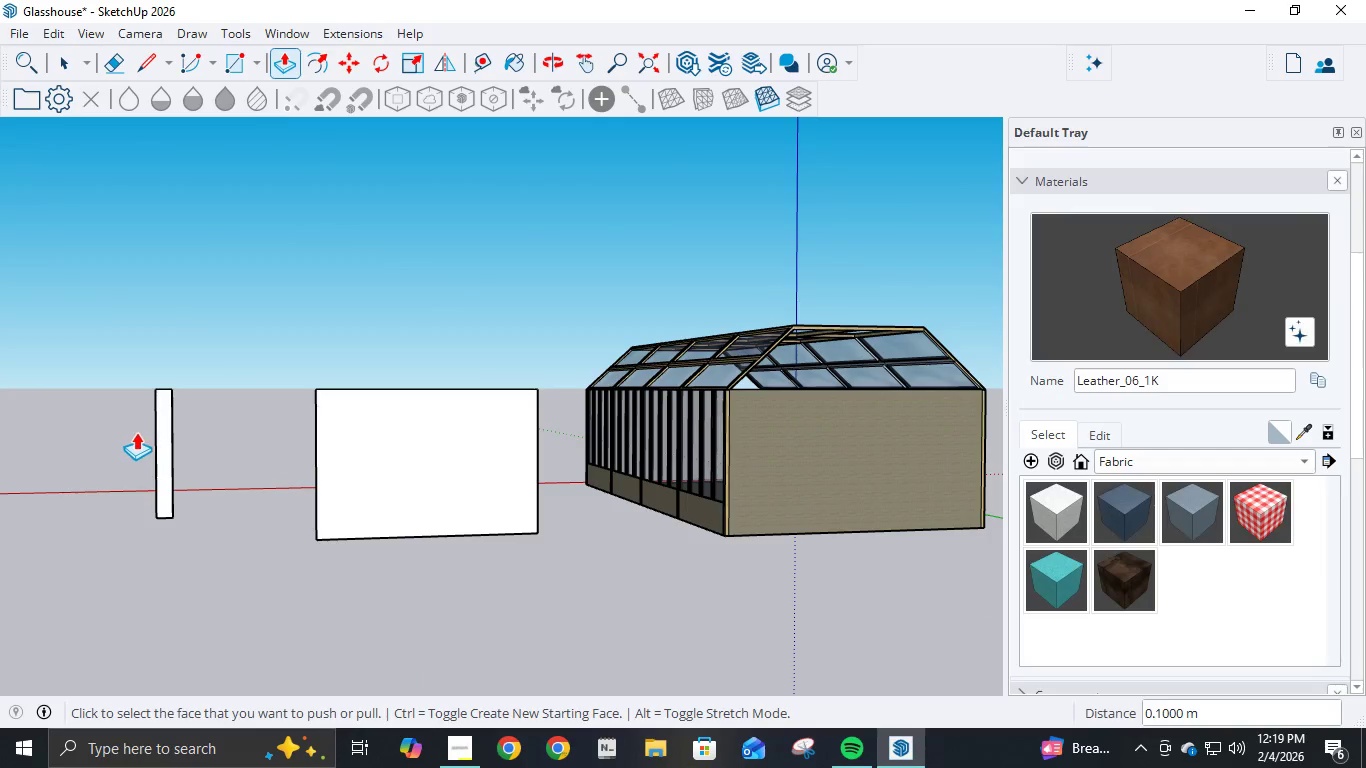 
key(L)
 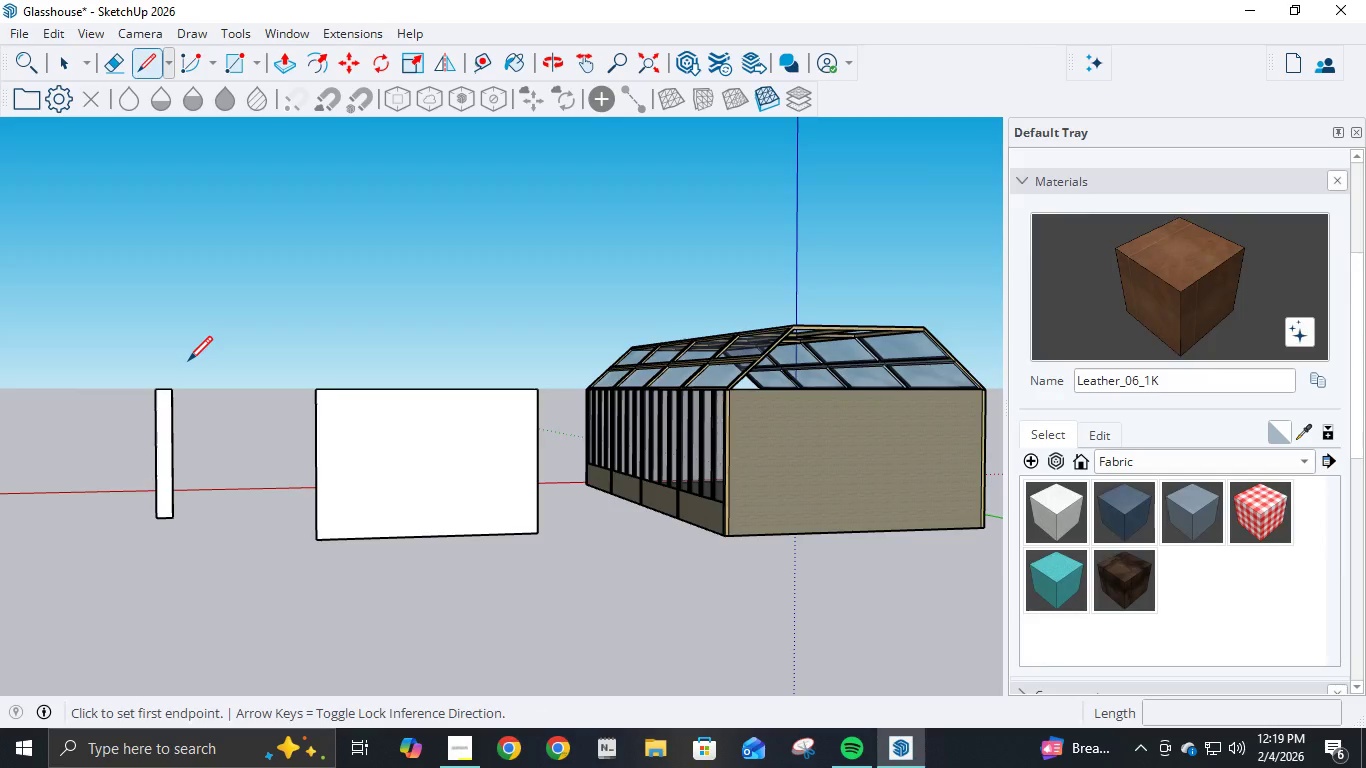 
scroll: coordinate [178, 384], scroll_direction: up, amount: 8.0
 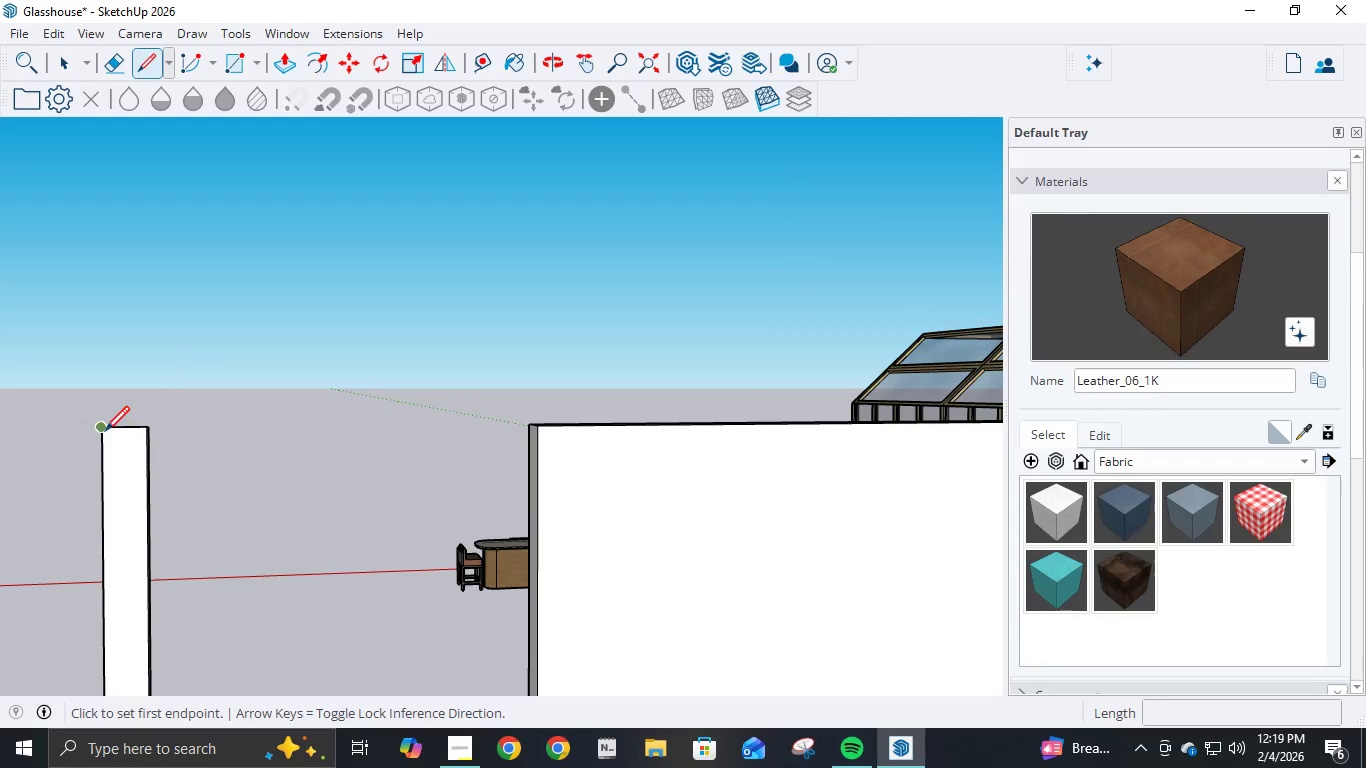 
left_click([105, 433])
 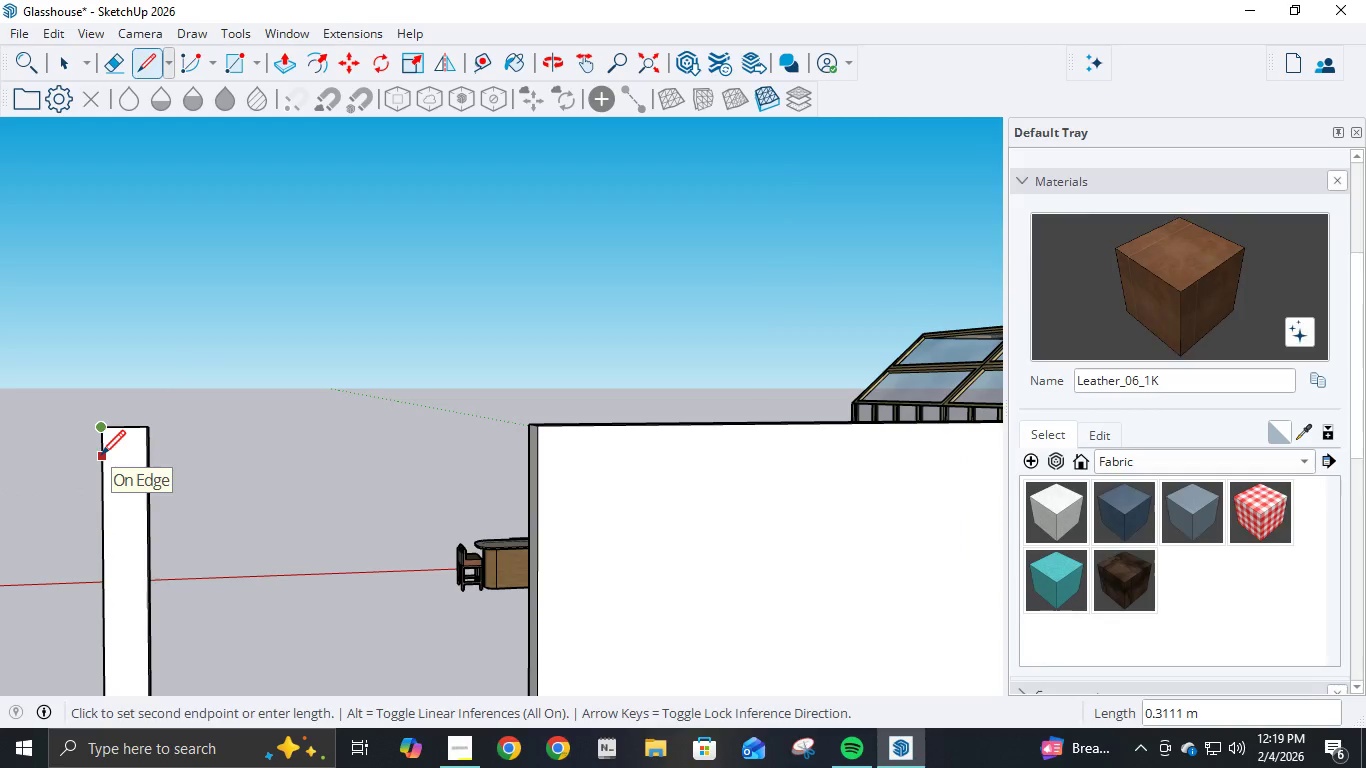 
key(NumpadDecimal)
 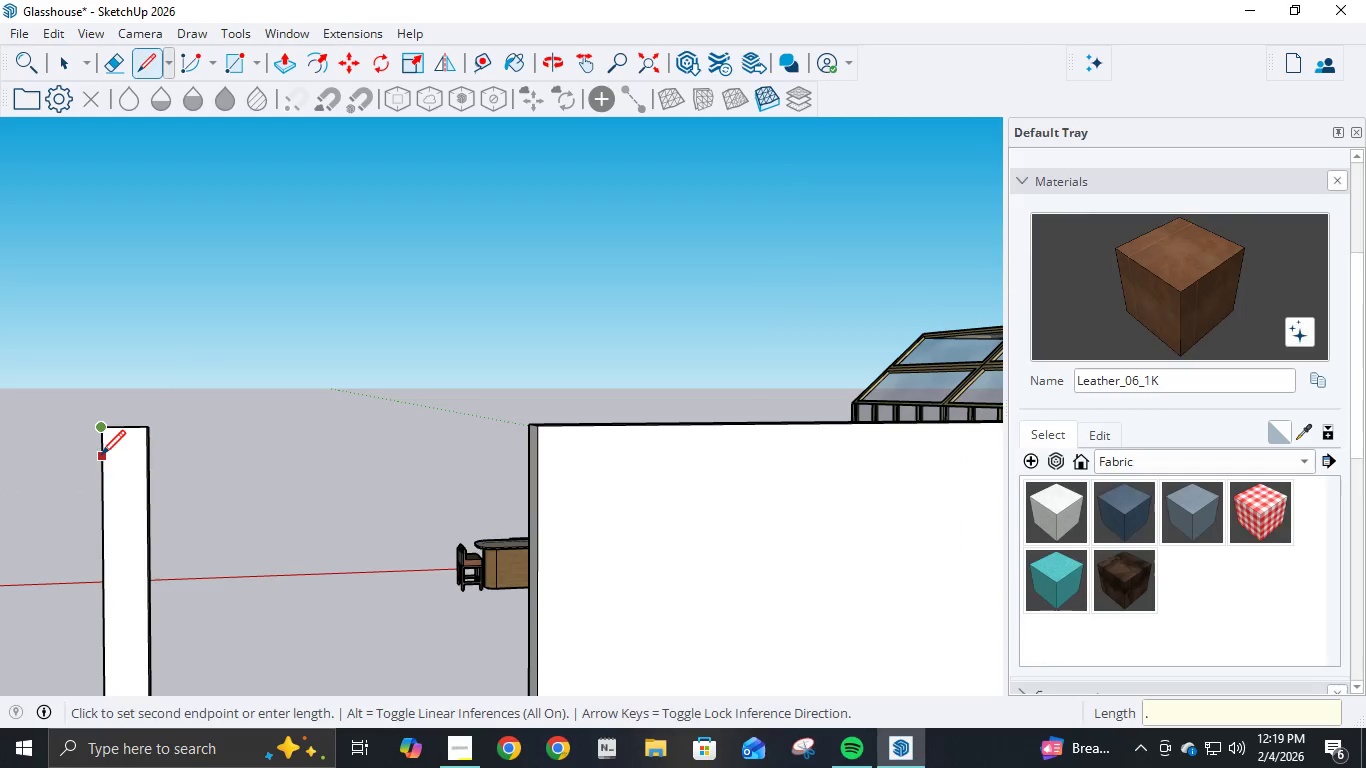 
key(Numpad0)
 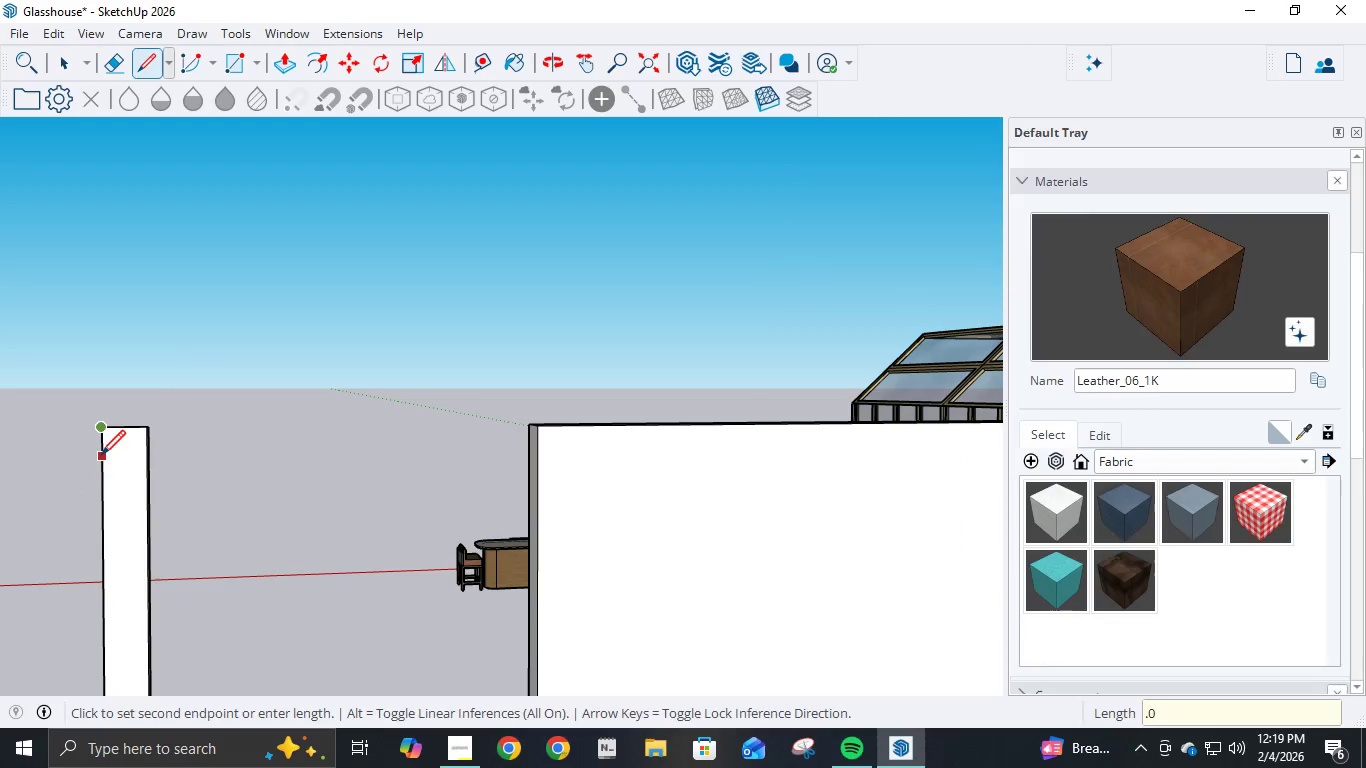 
key(Numpad5)
 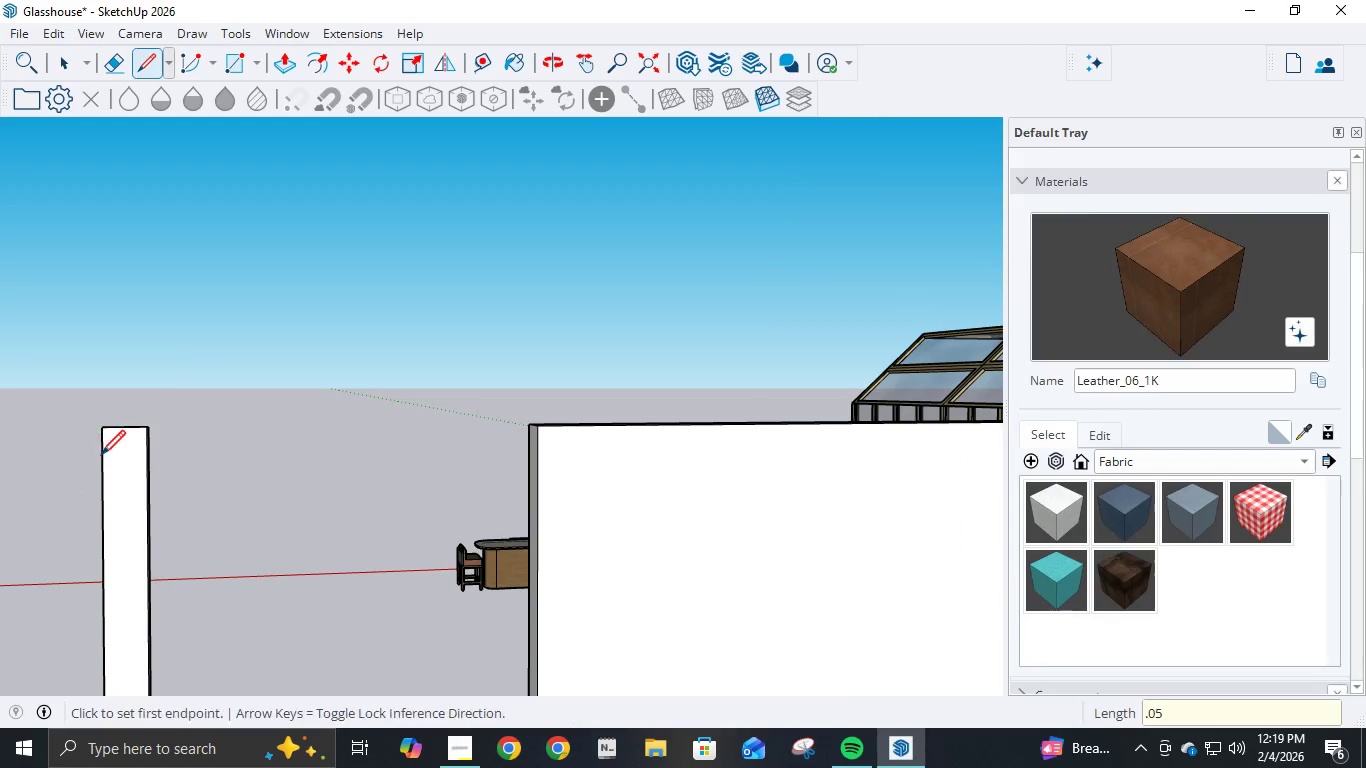 
key(NumpadEnter)
 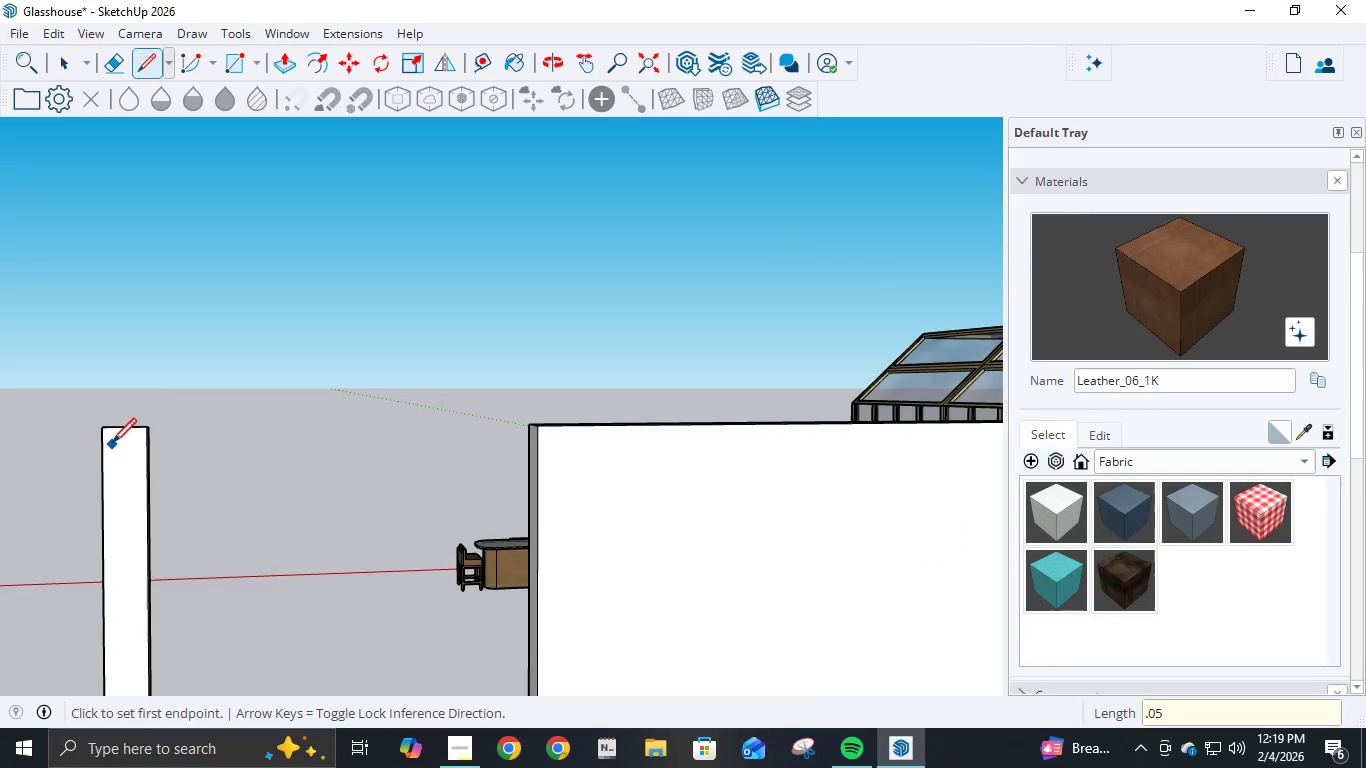 
scroll: coordinate [112, 445], scroll_direction: up, amount: 5.0
 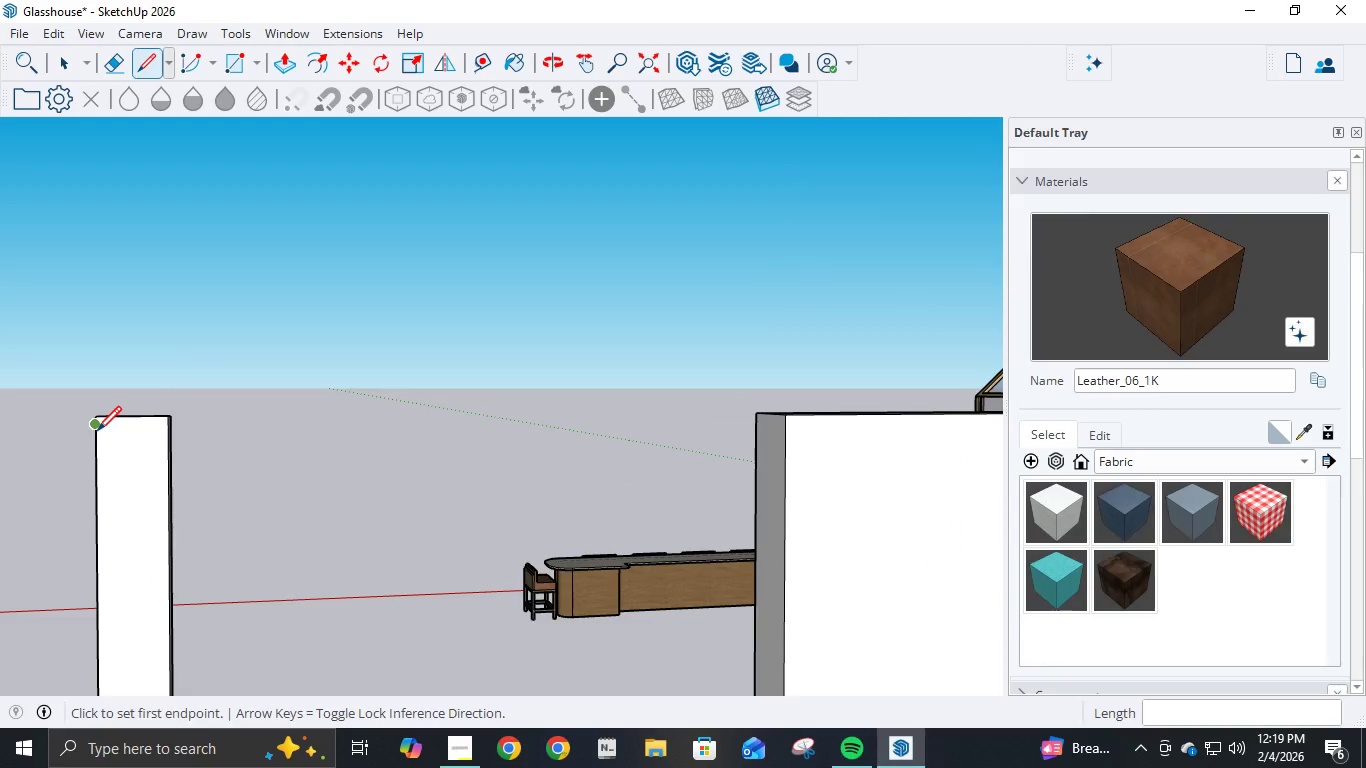 
left_click([97, 433])
 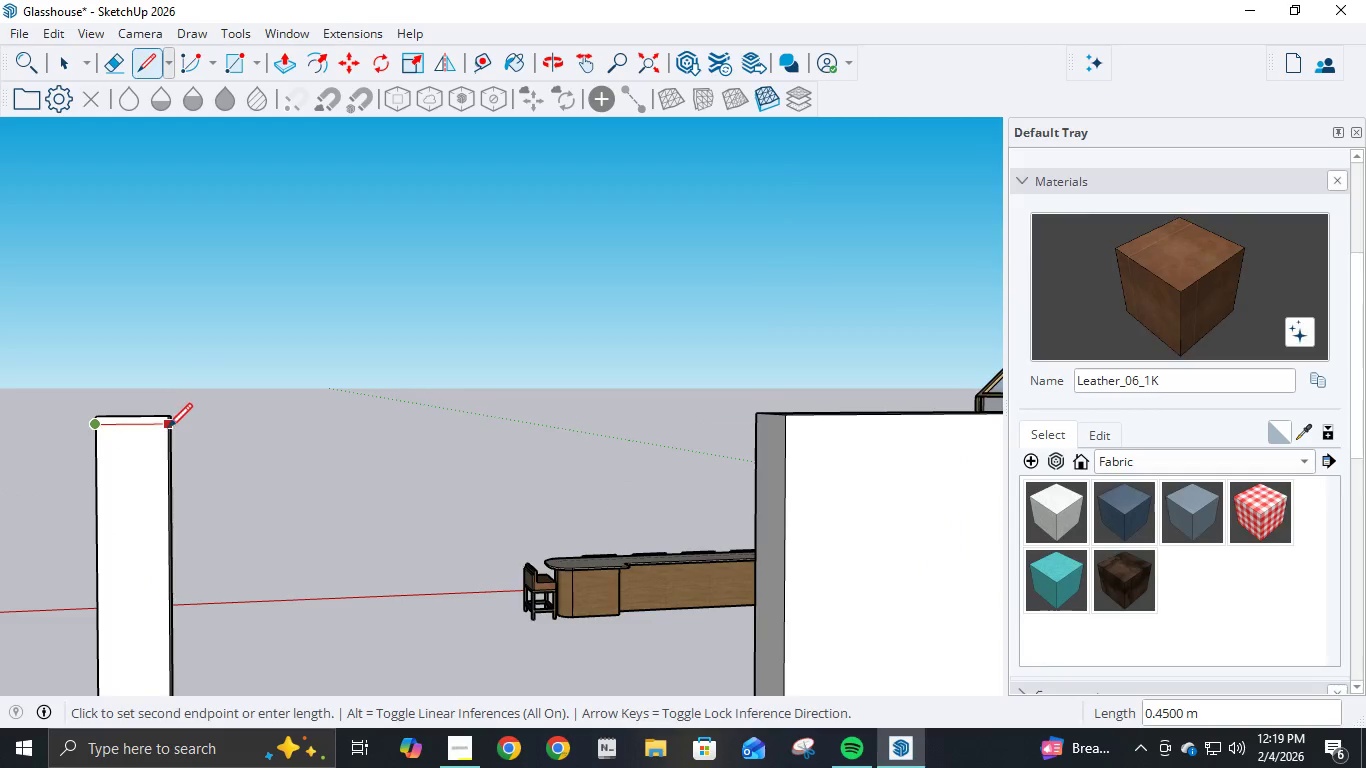 
left_click([168, 430])
 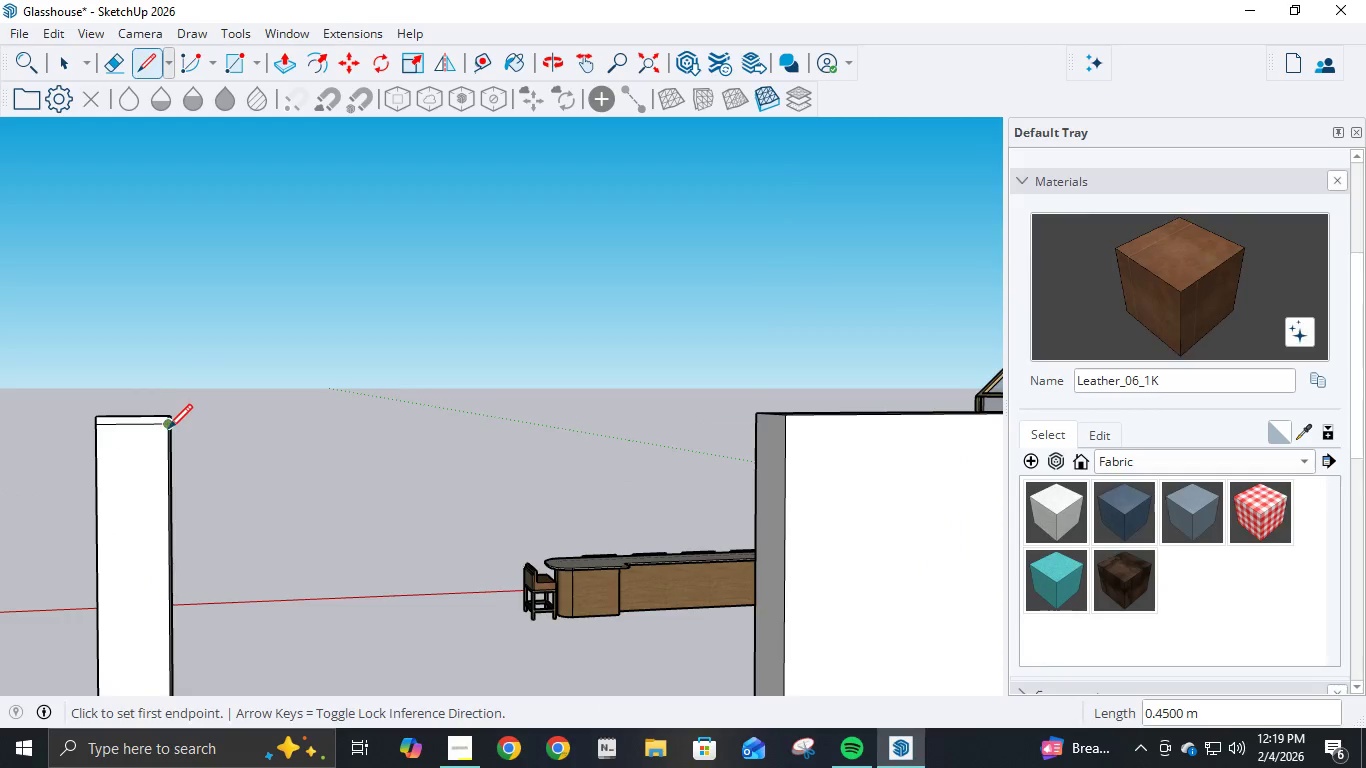 
scroll: coordinate [155, 600], scroll_direction: down, amount: 3.0
 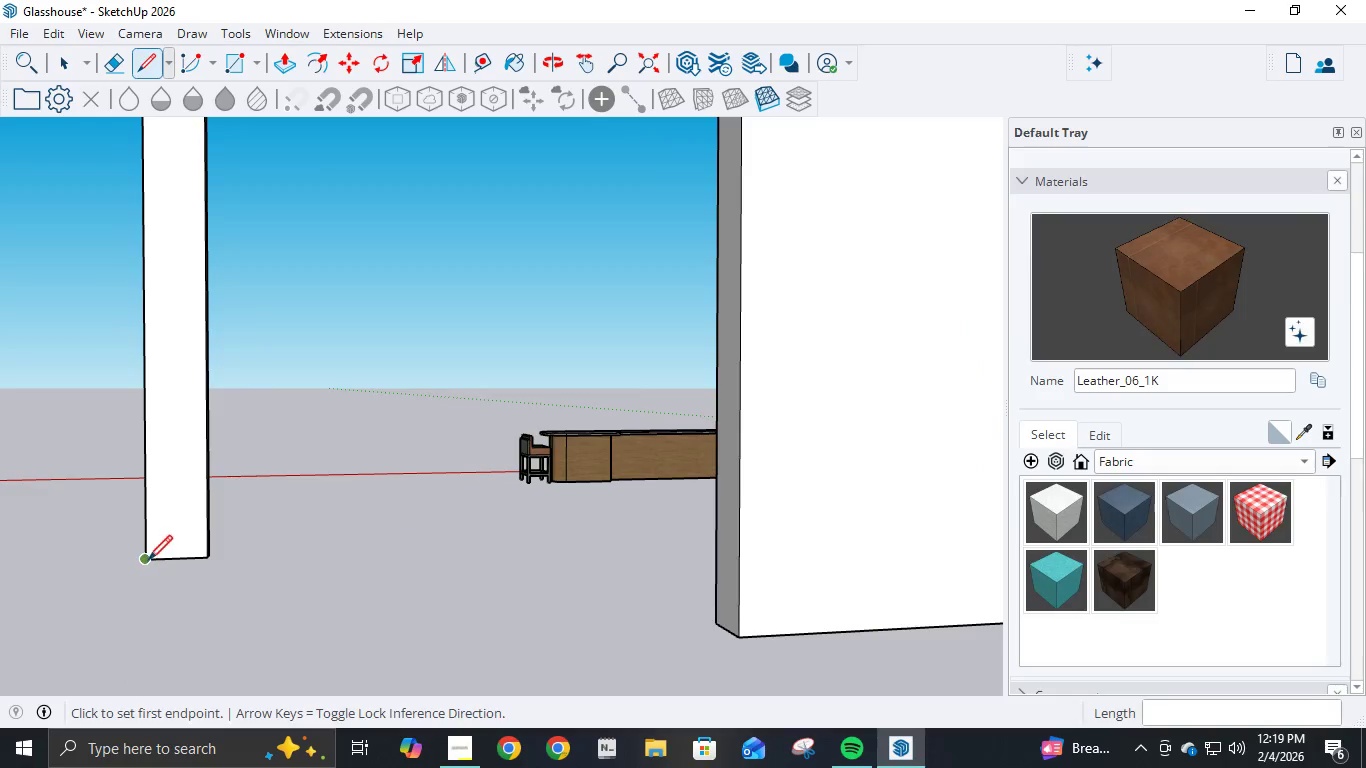 
left_click([148, 562])
 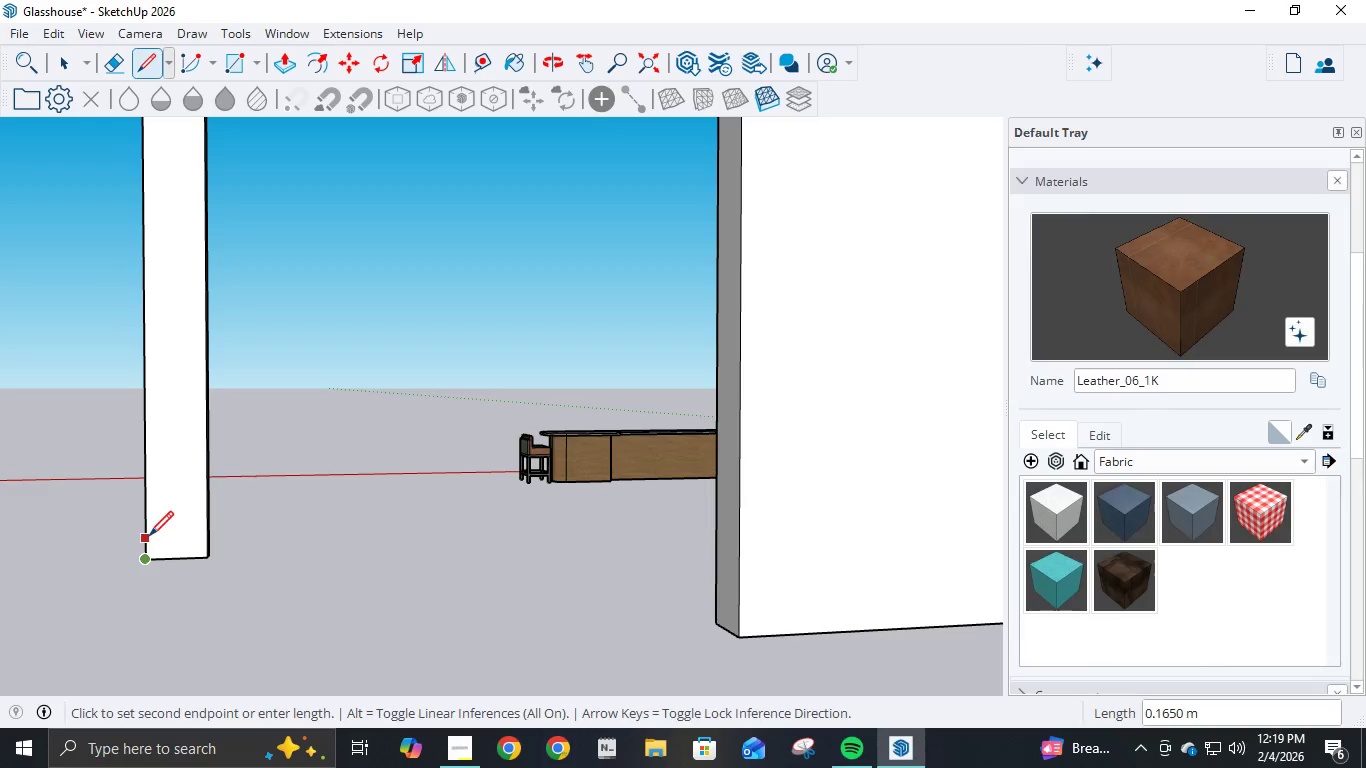 
key(Numpad3)
 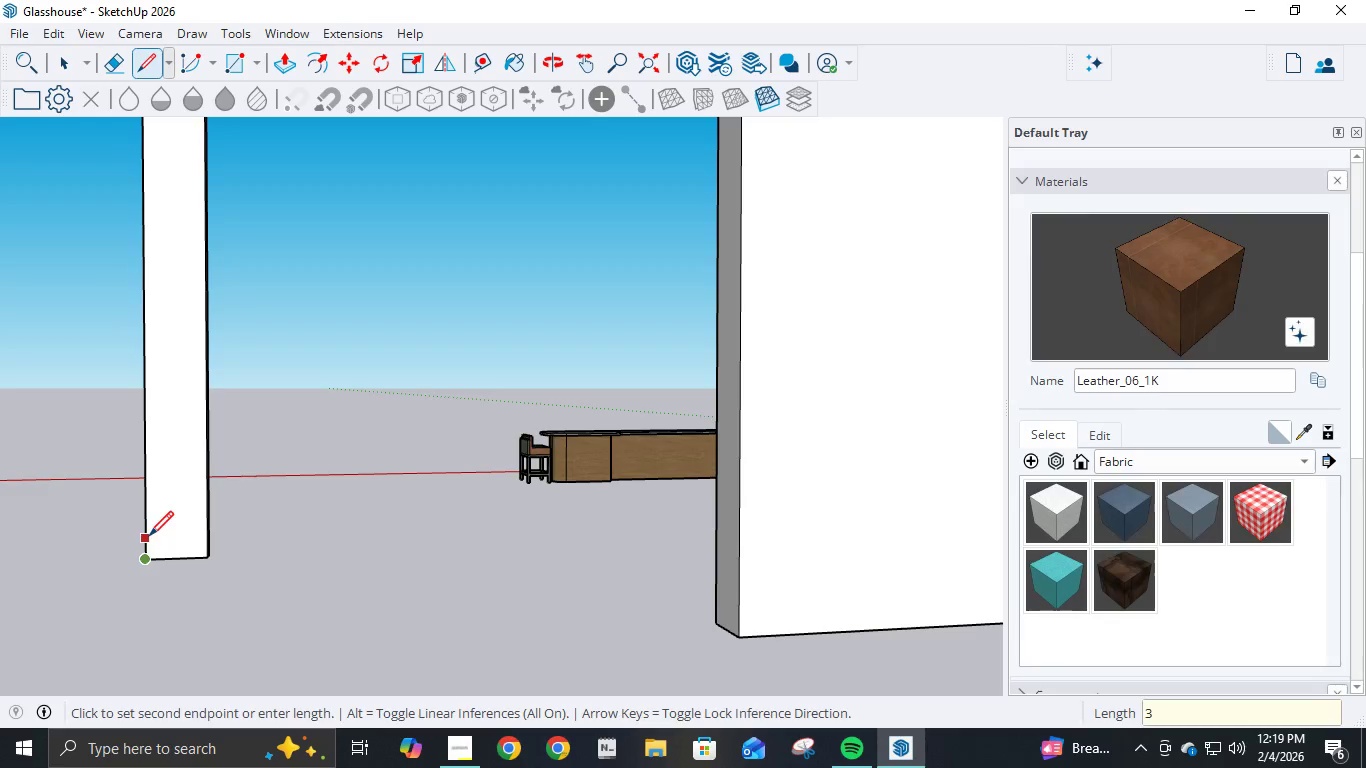 
key(Backspace)
 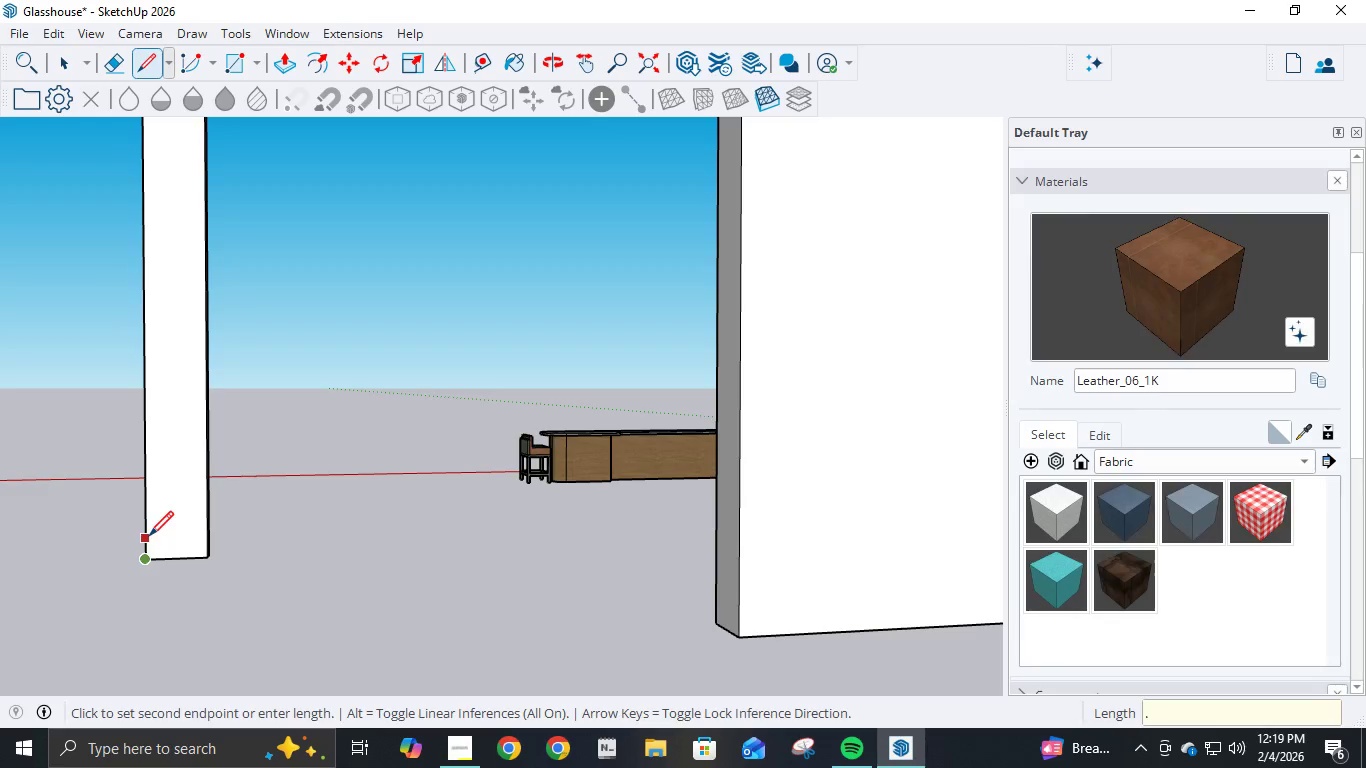 
key(NumpadDecimal)
 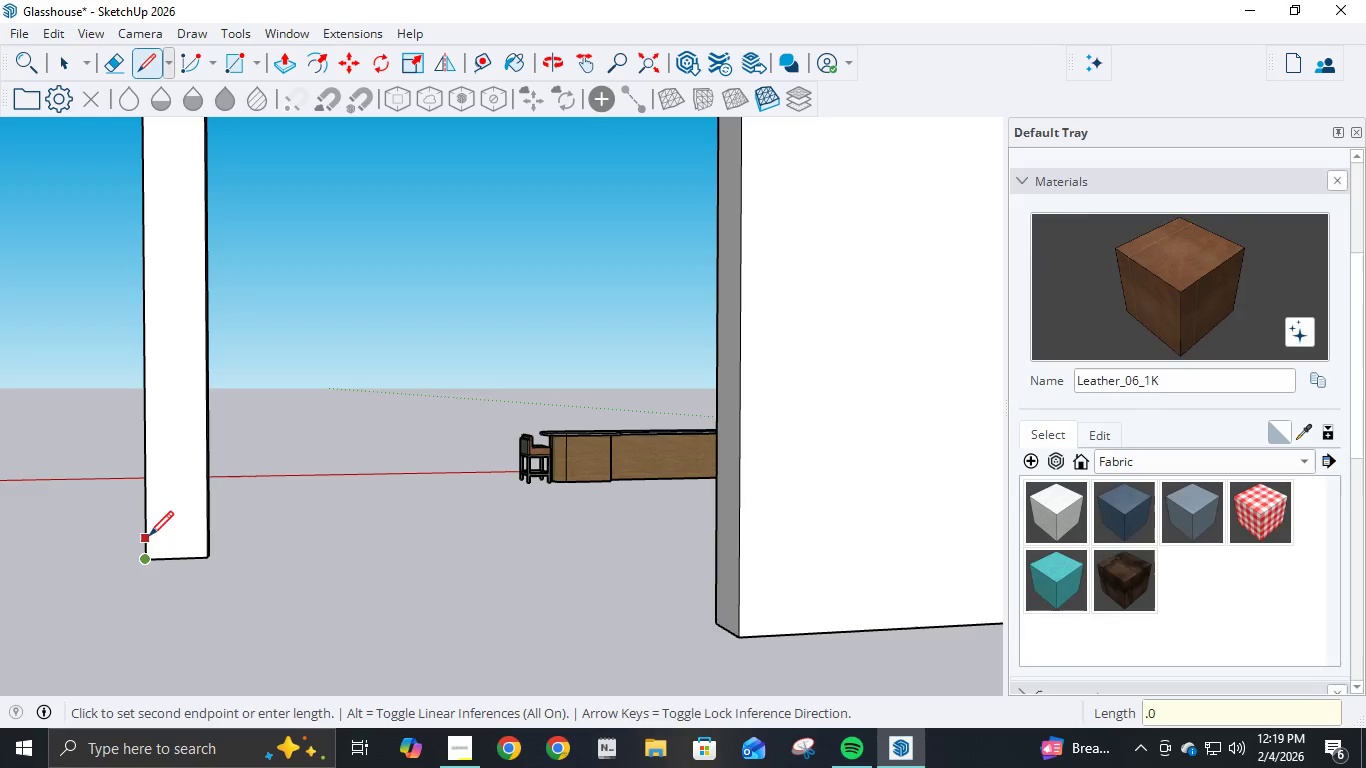 
key(Numpad0)
 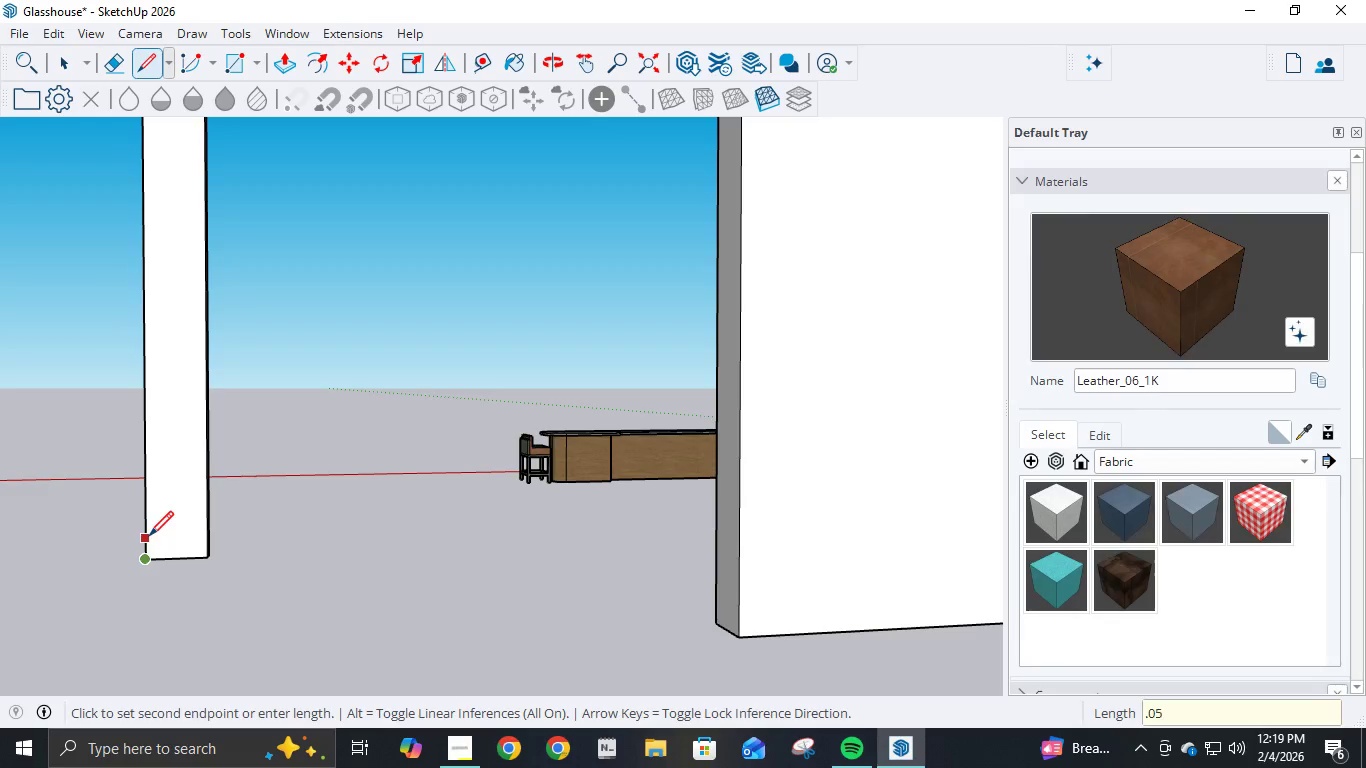 
key(Numpad5)
 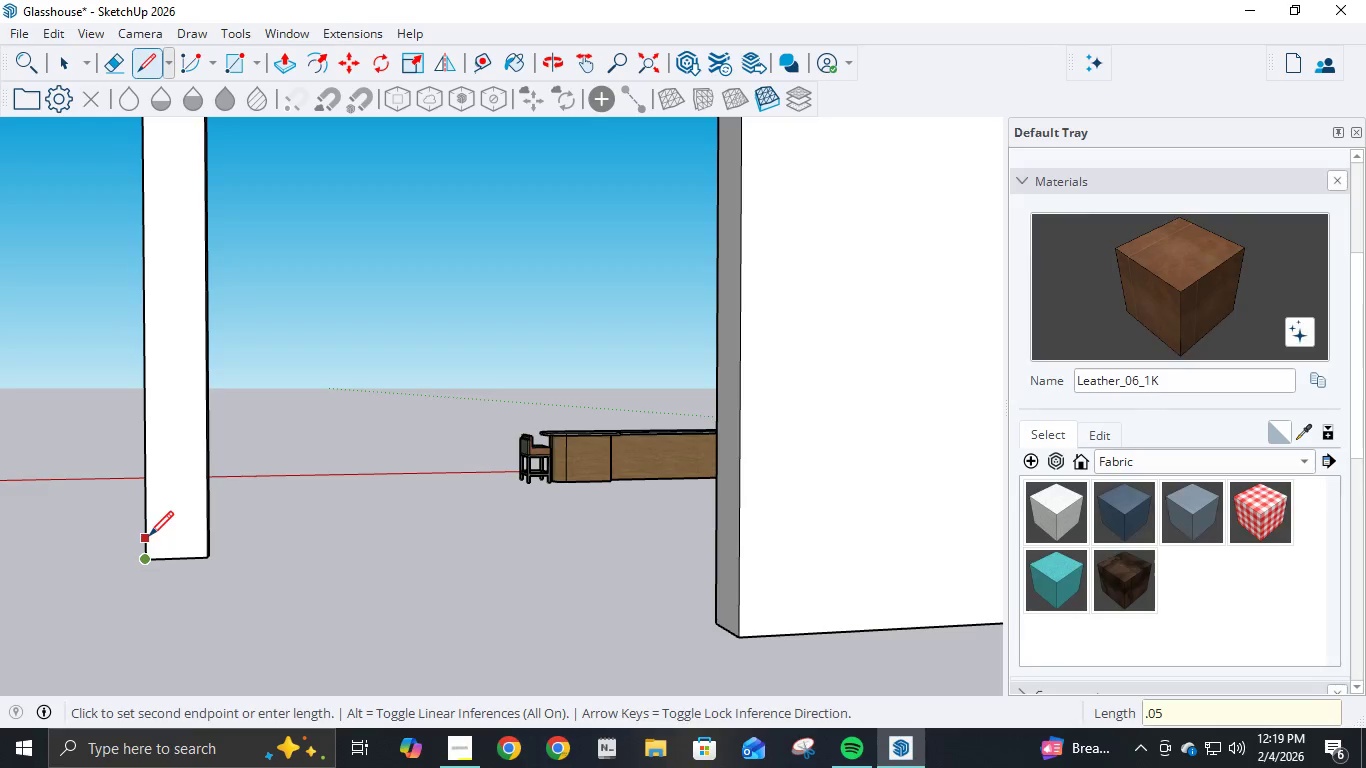 
key(NumpadEnter)
 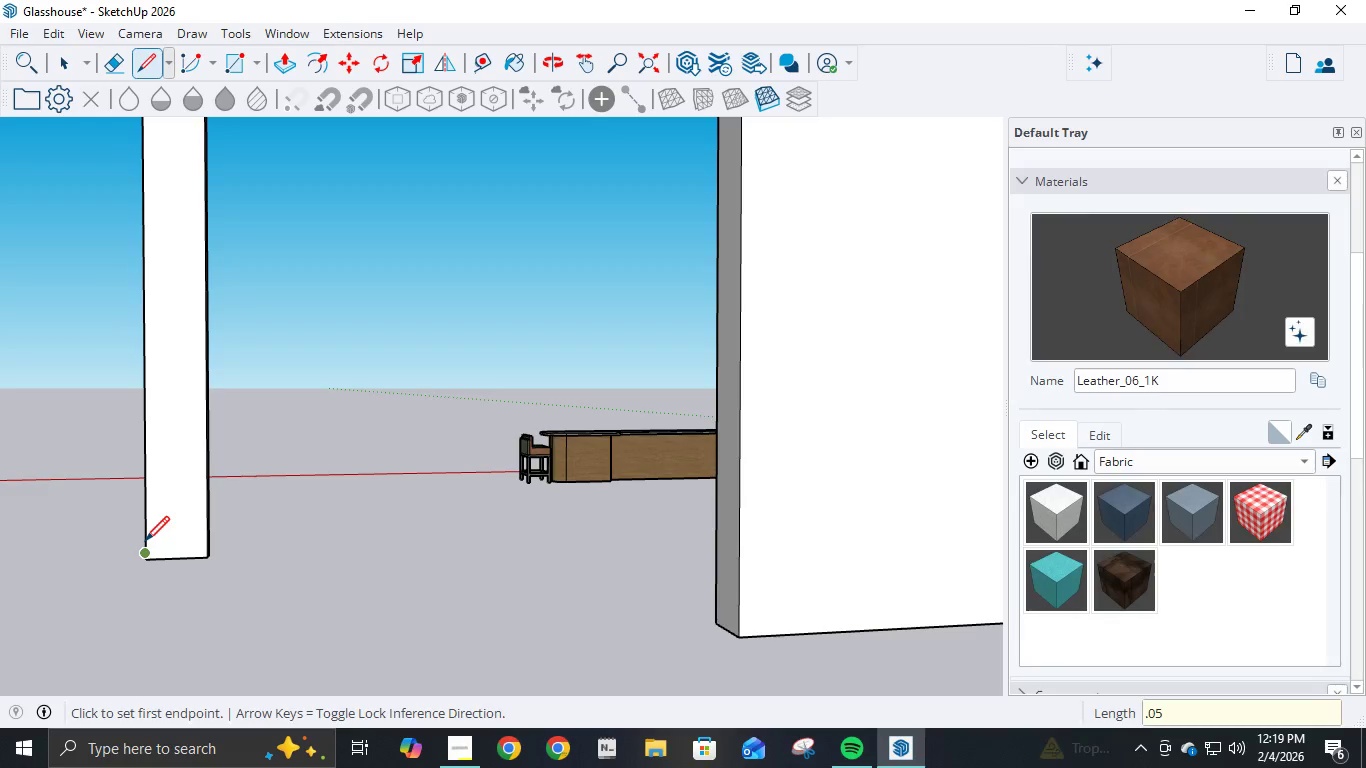 
left_click([145, 543])
 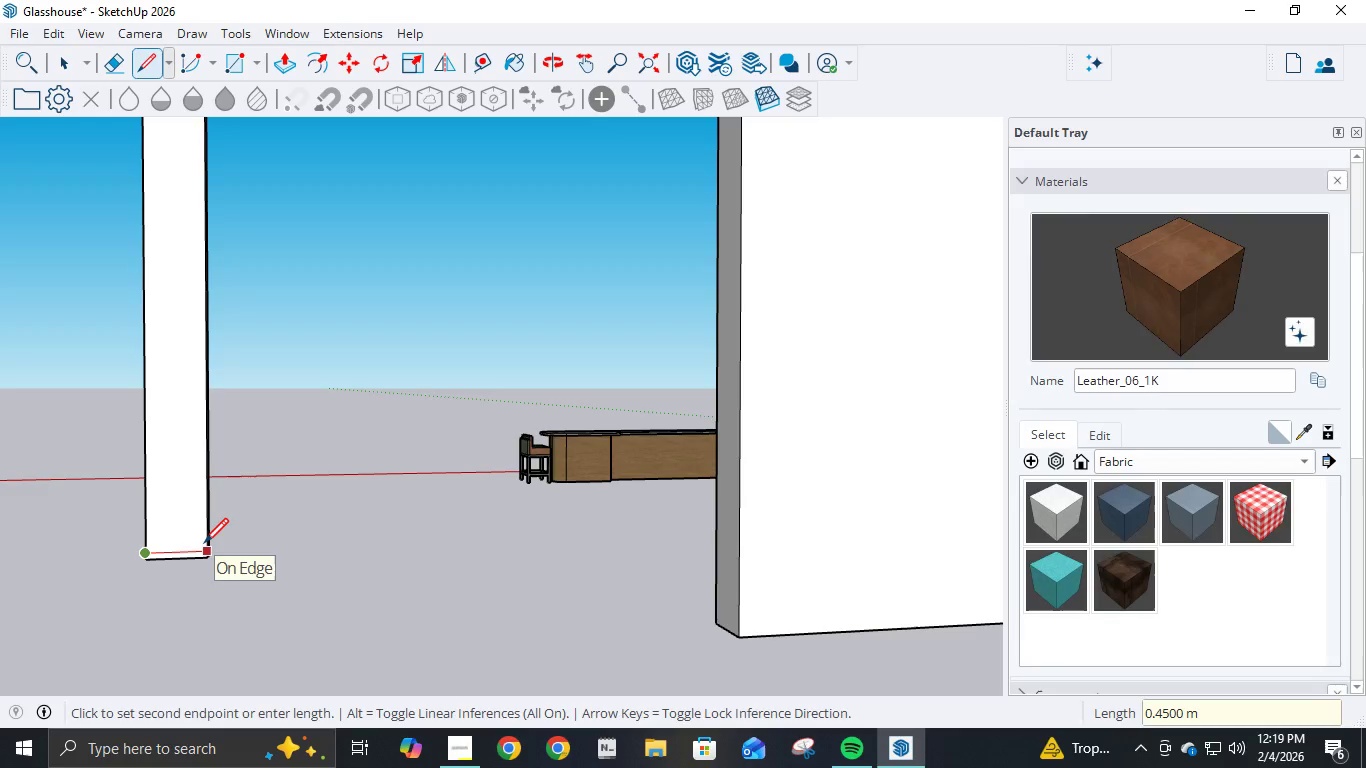 
left_click([204, 545])
 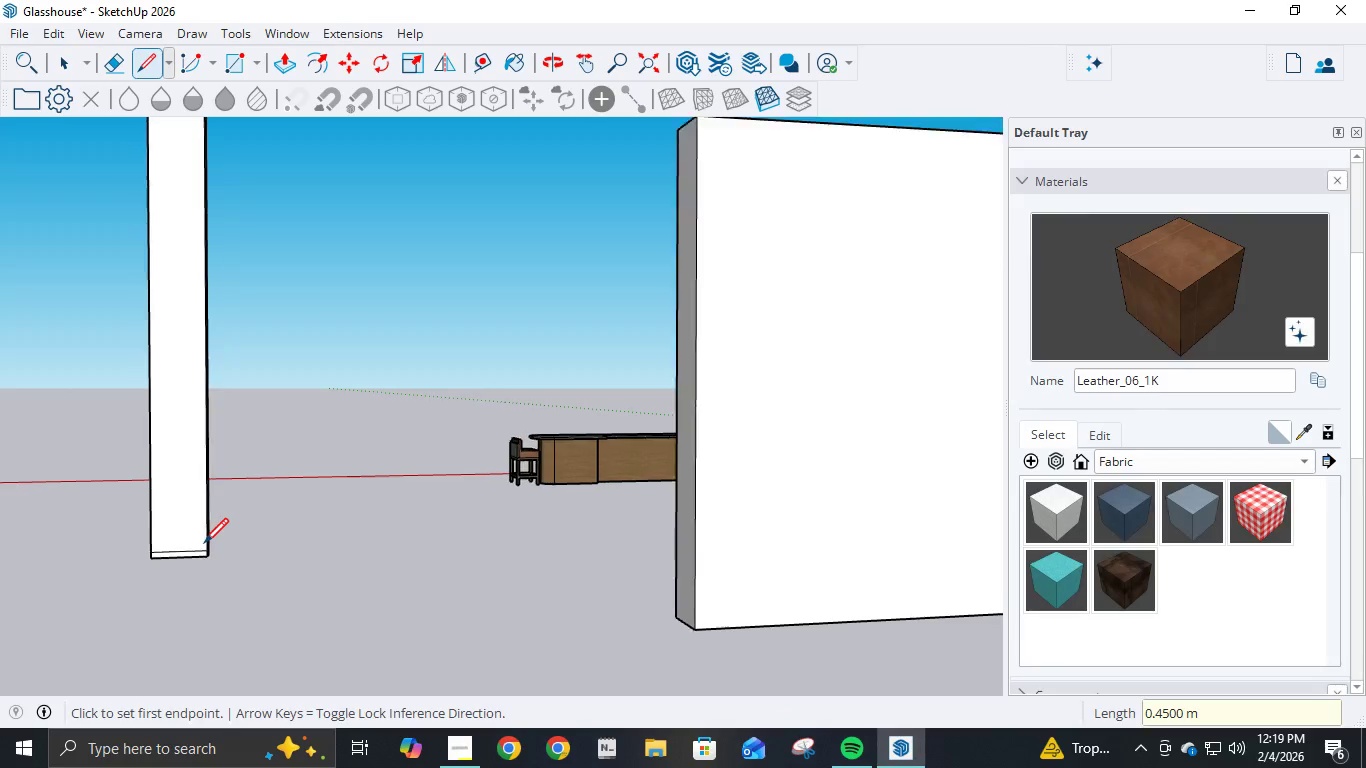 
scroll: coordinate [204, 545], scroll_direction: down, amount: 6.0
 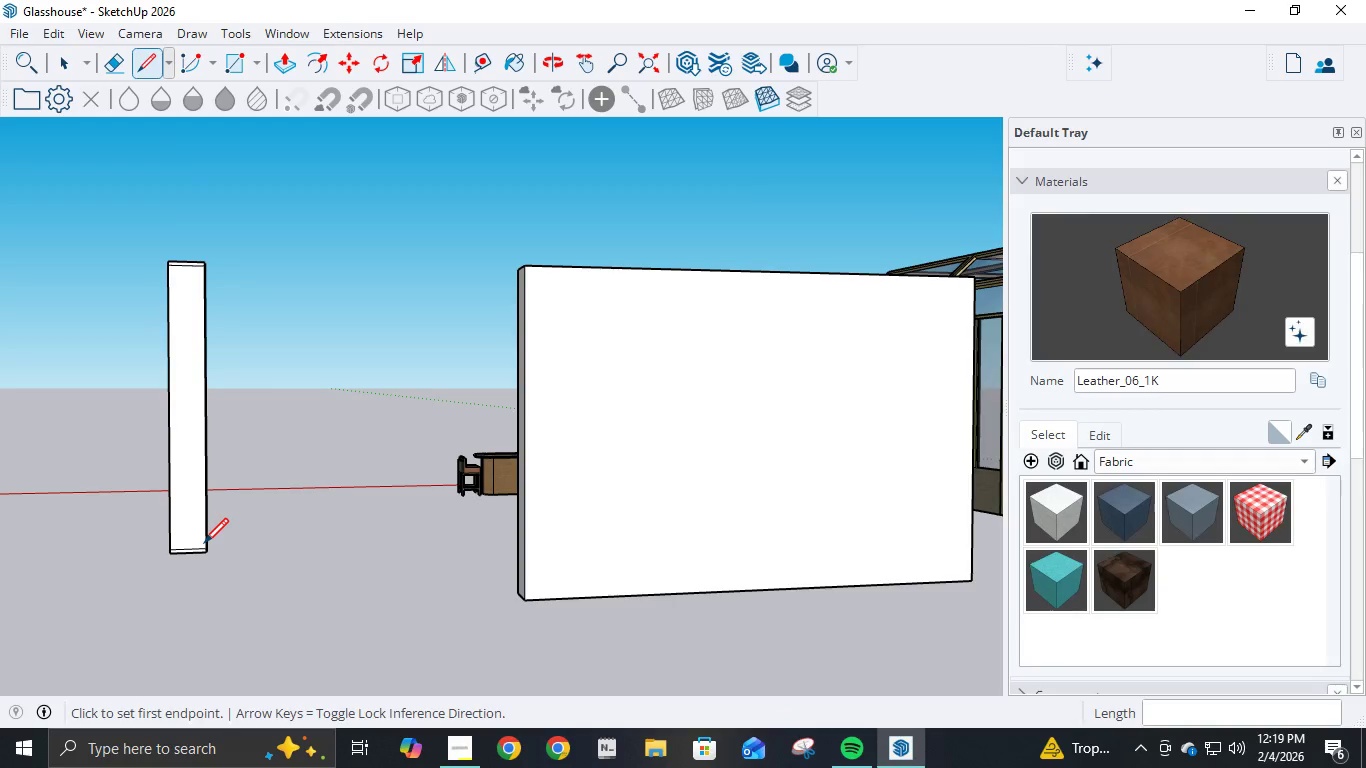 
key(P)
 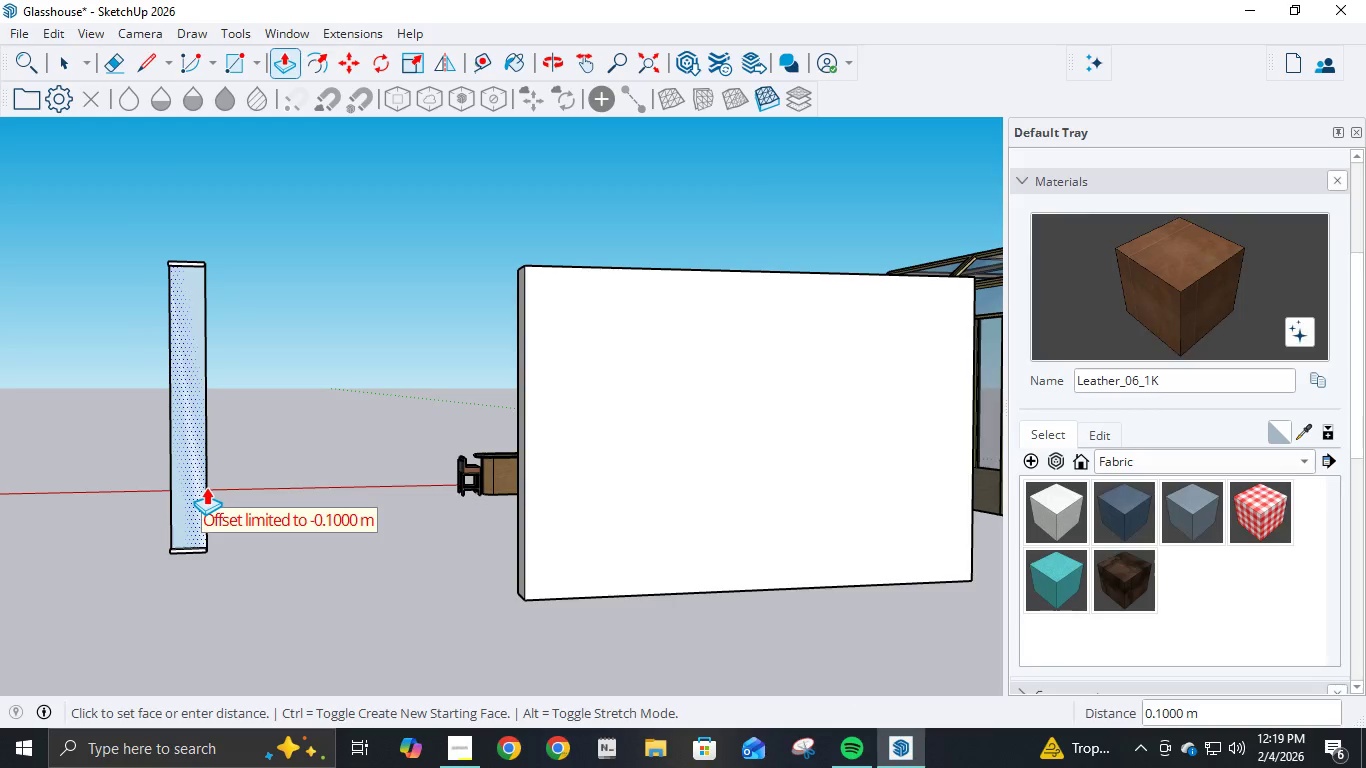 
key(NumpadDecimal)
 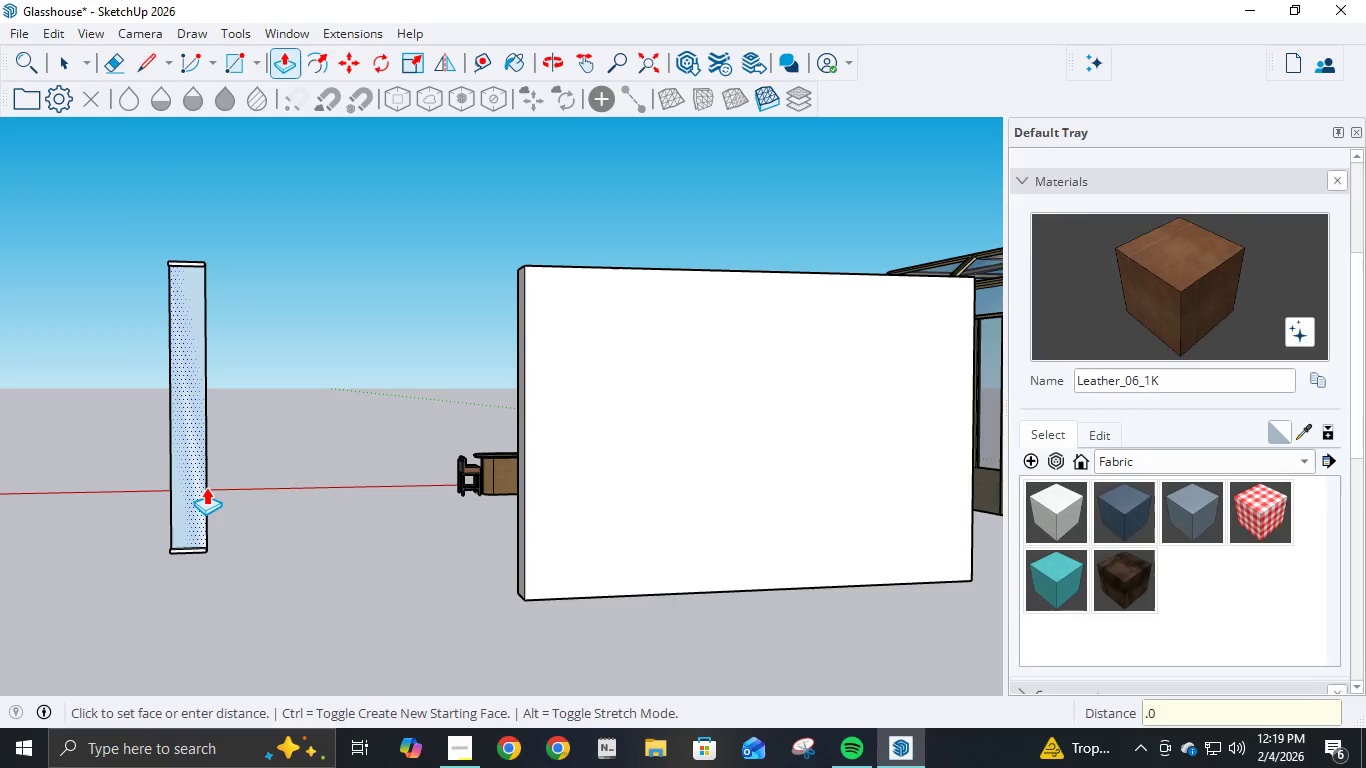 
key(Numpad0)
 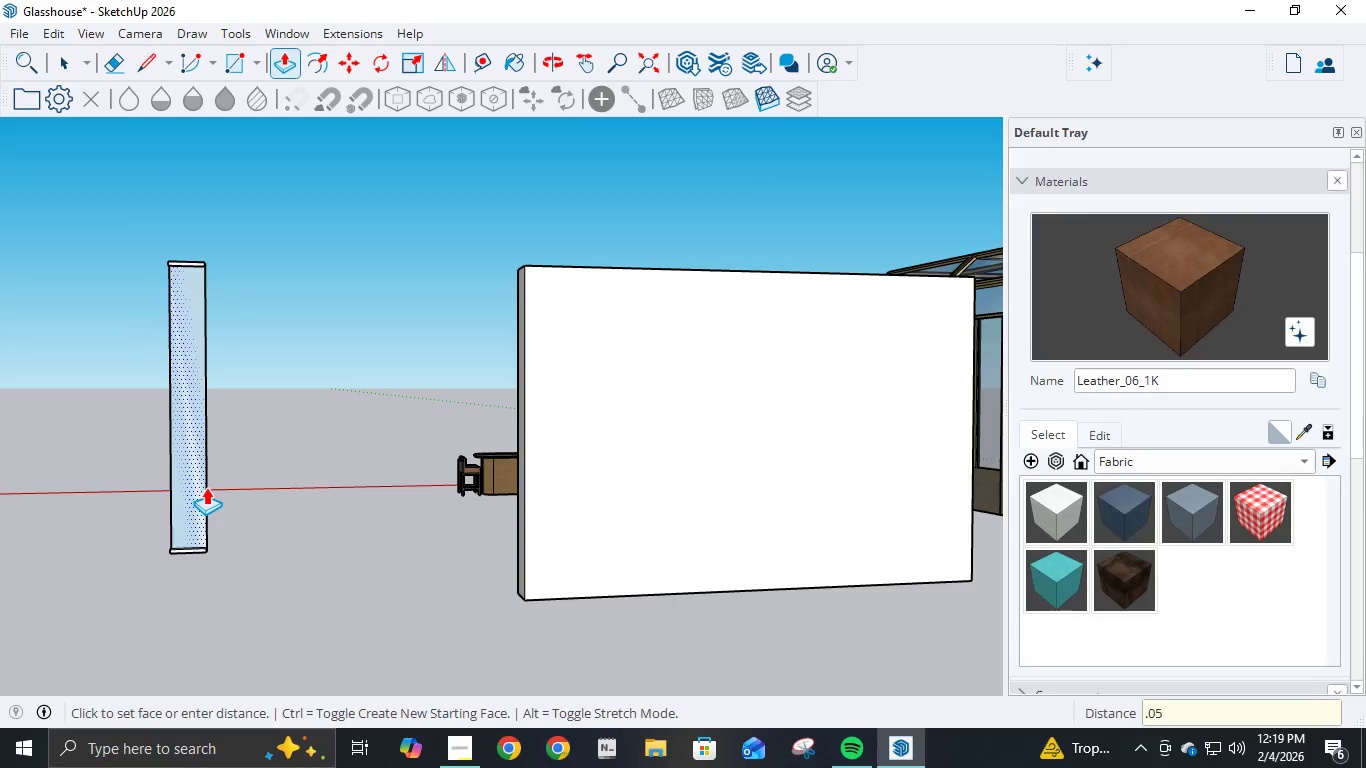 
key(Numpad5)
 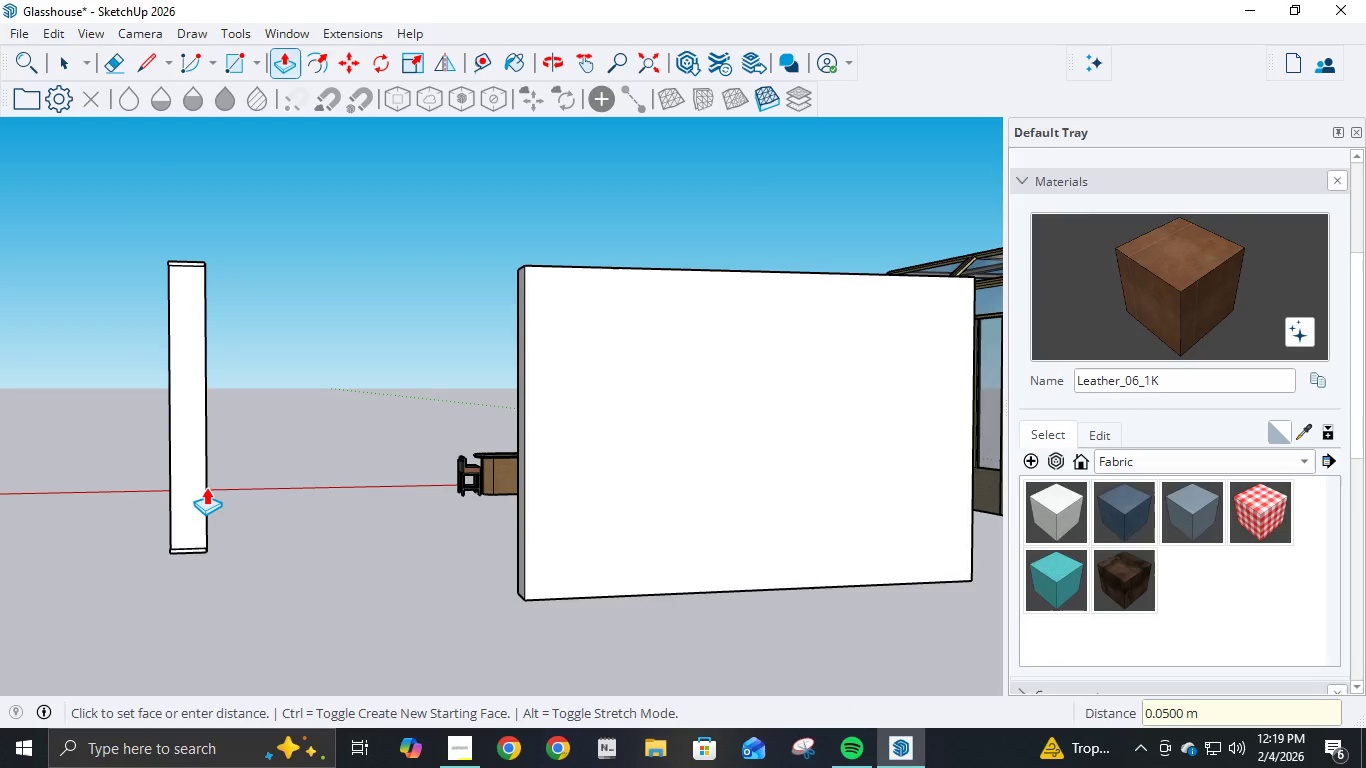 
key(NumpadEnter)
 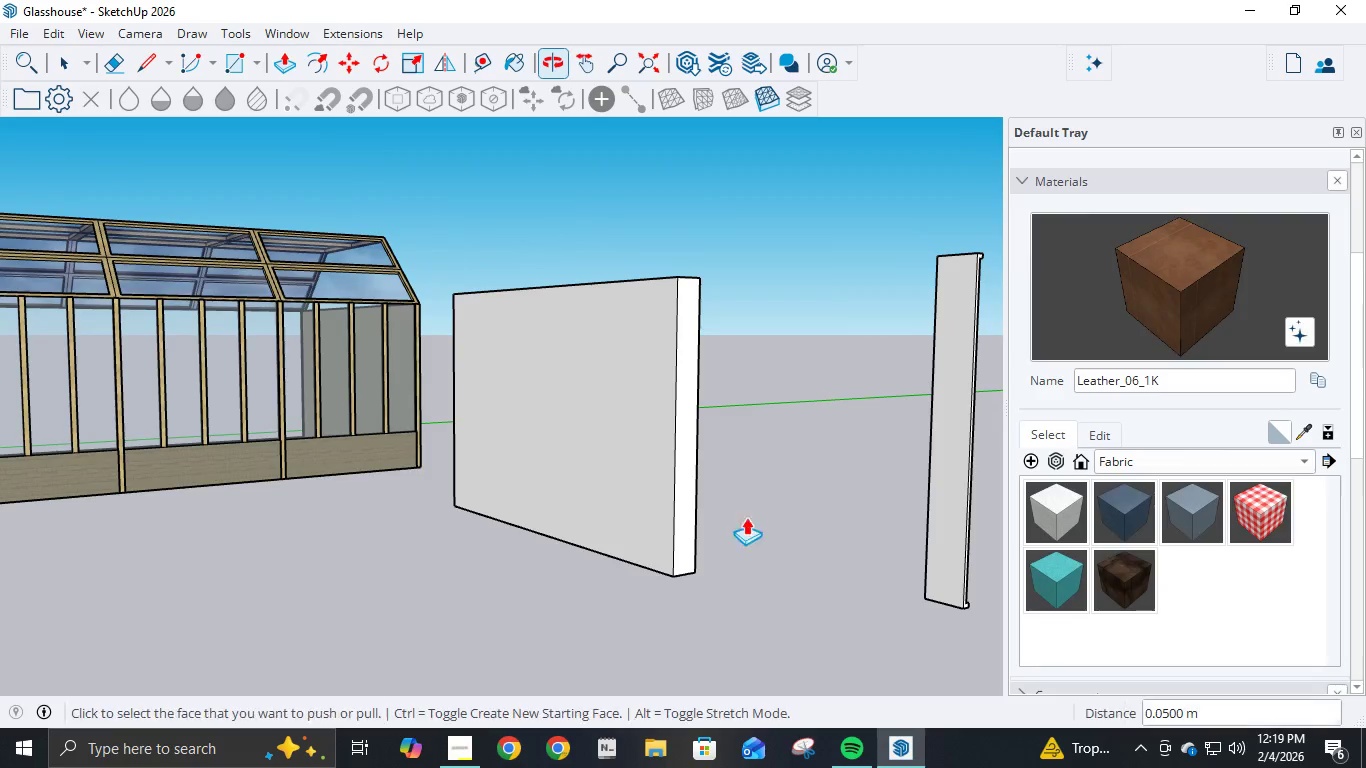 
wait(12.08)
 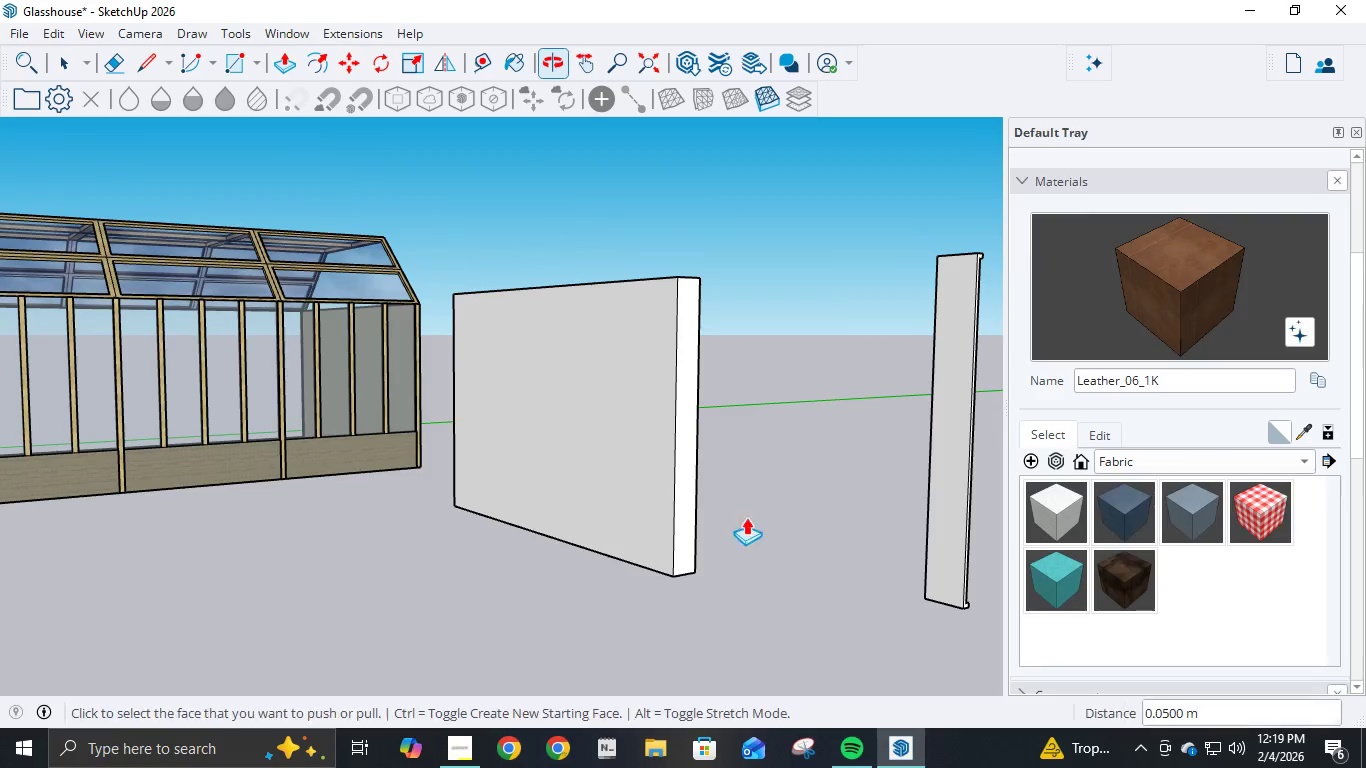 
scroll: coordinate [306, 341], scroll_direction: up, amount: 2.0
 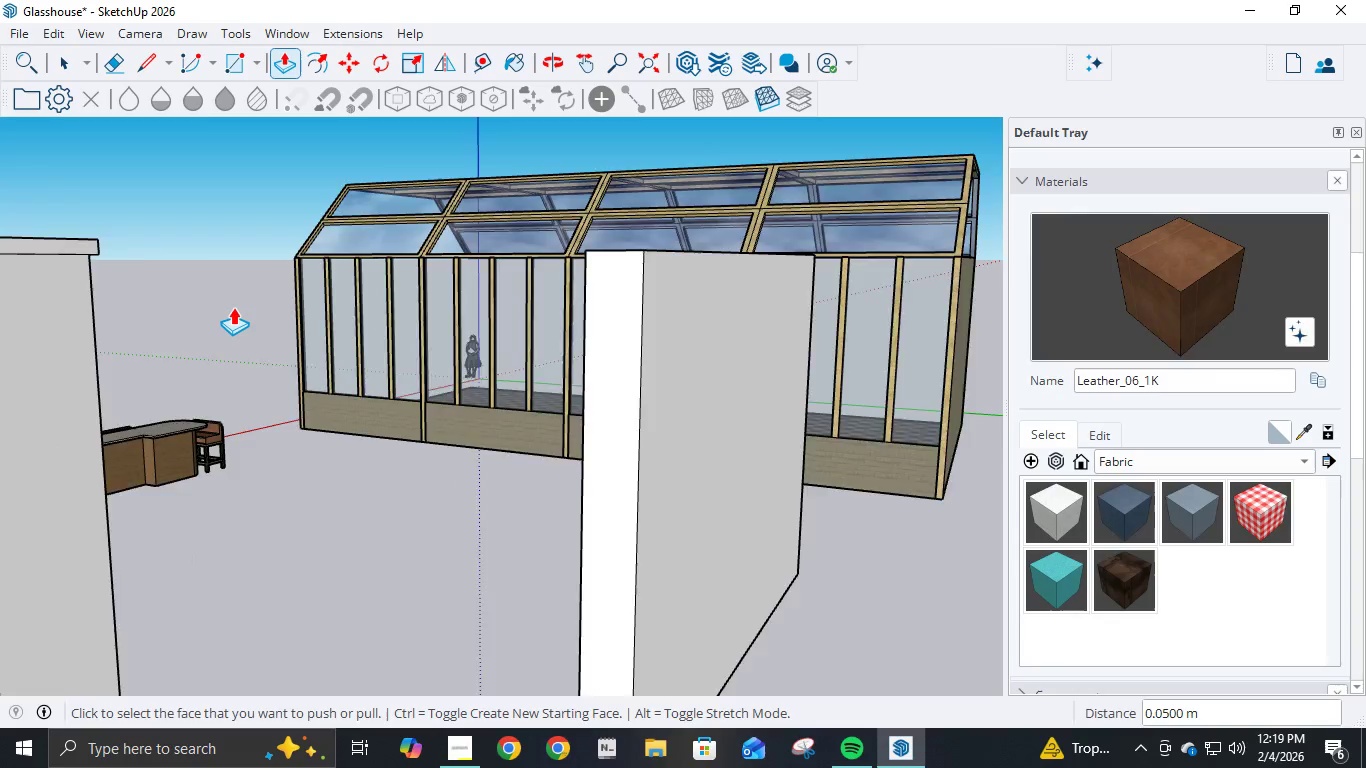 
scroll: coordinate [233, 307], scroll_direction: down, amount: 2.0
 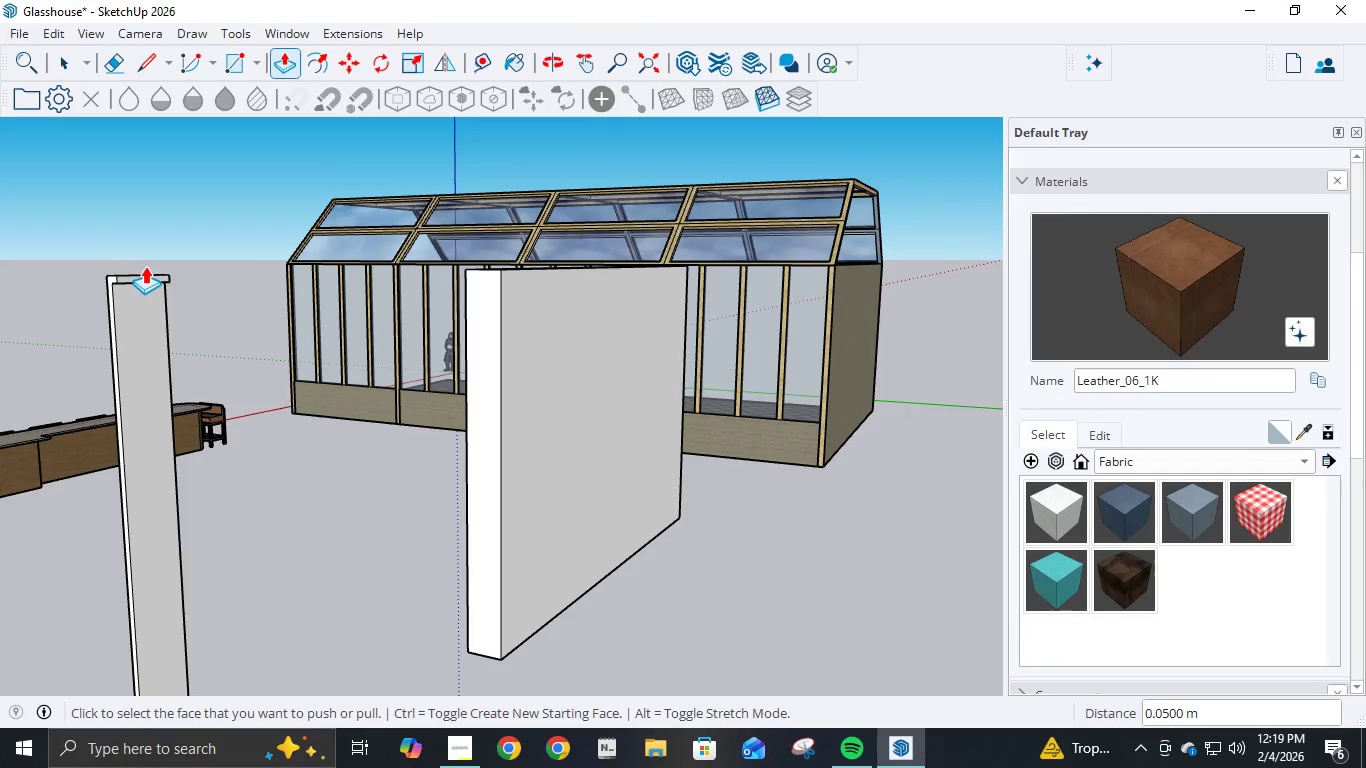 
scroll: coordinate [153, 264], scroll_direction: up, amount: 3.0
 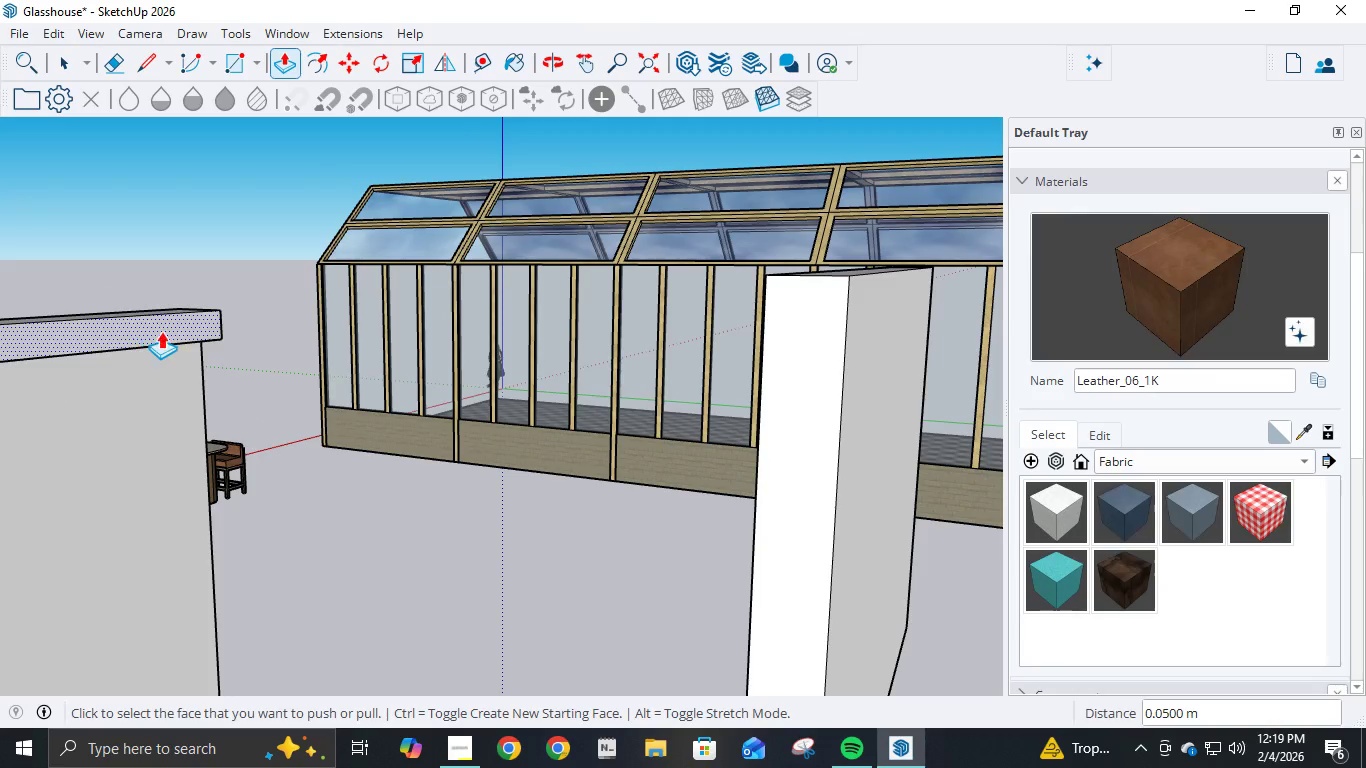 
left_click([161, 331])
 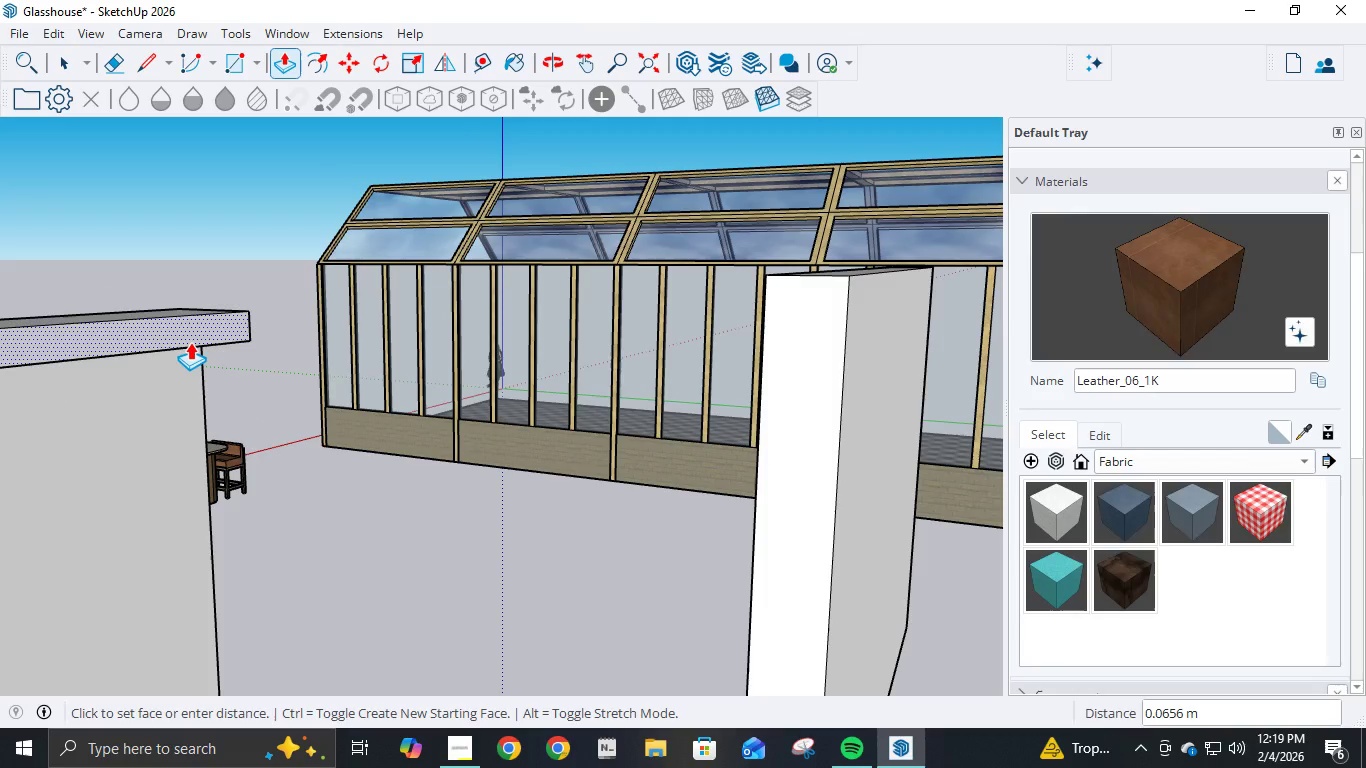 
key(NumpadDecimal)
 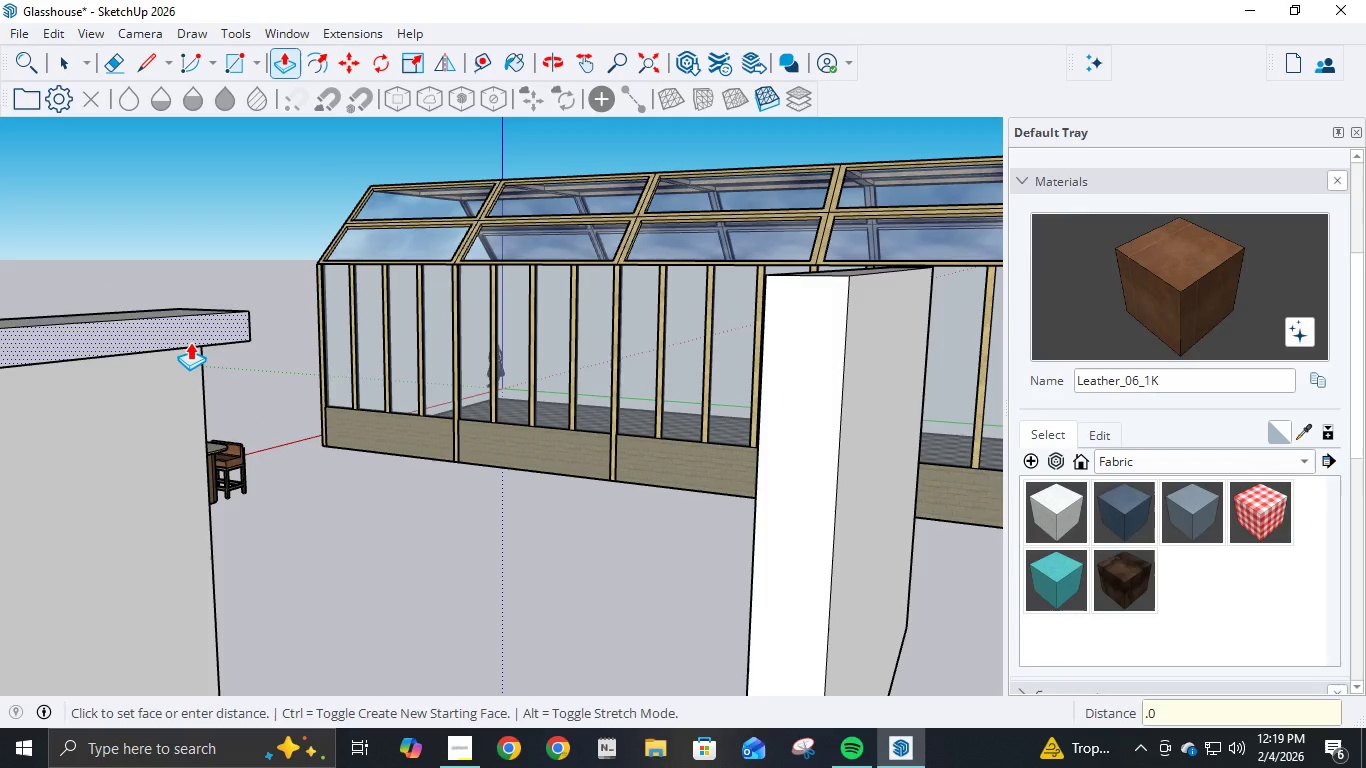 
key(Numpad0)
 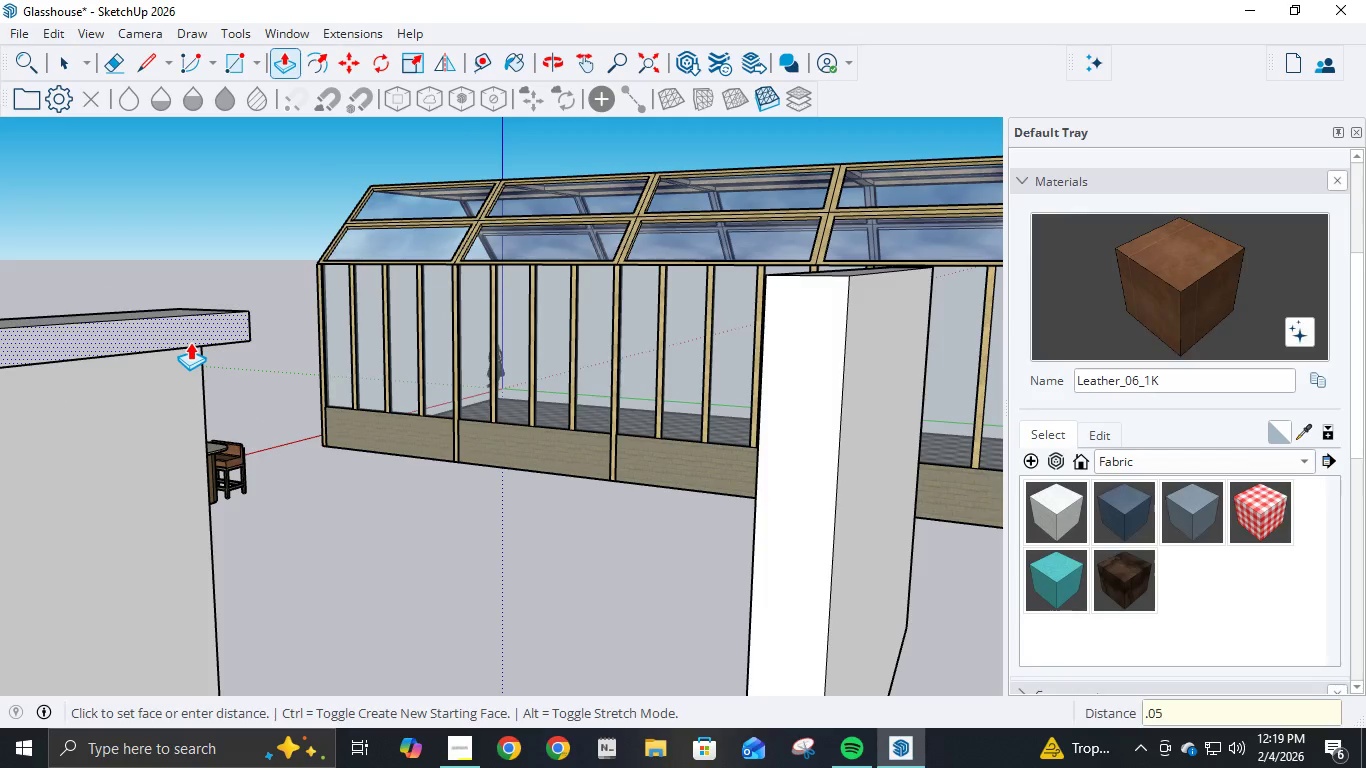 
key(Numpad5)
 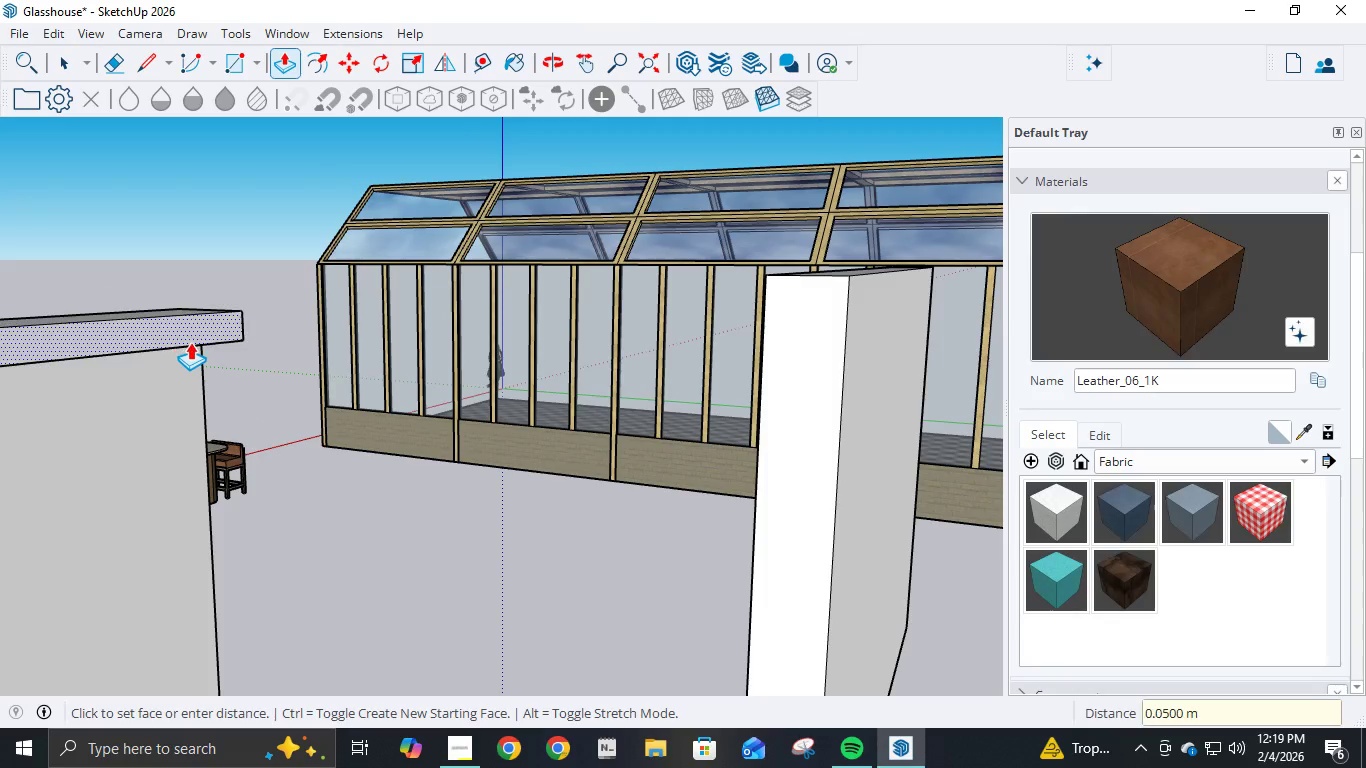 
key(NumpadEnter)
 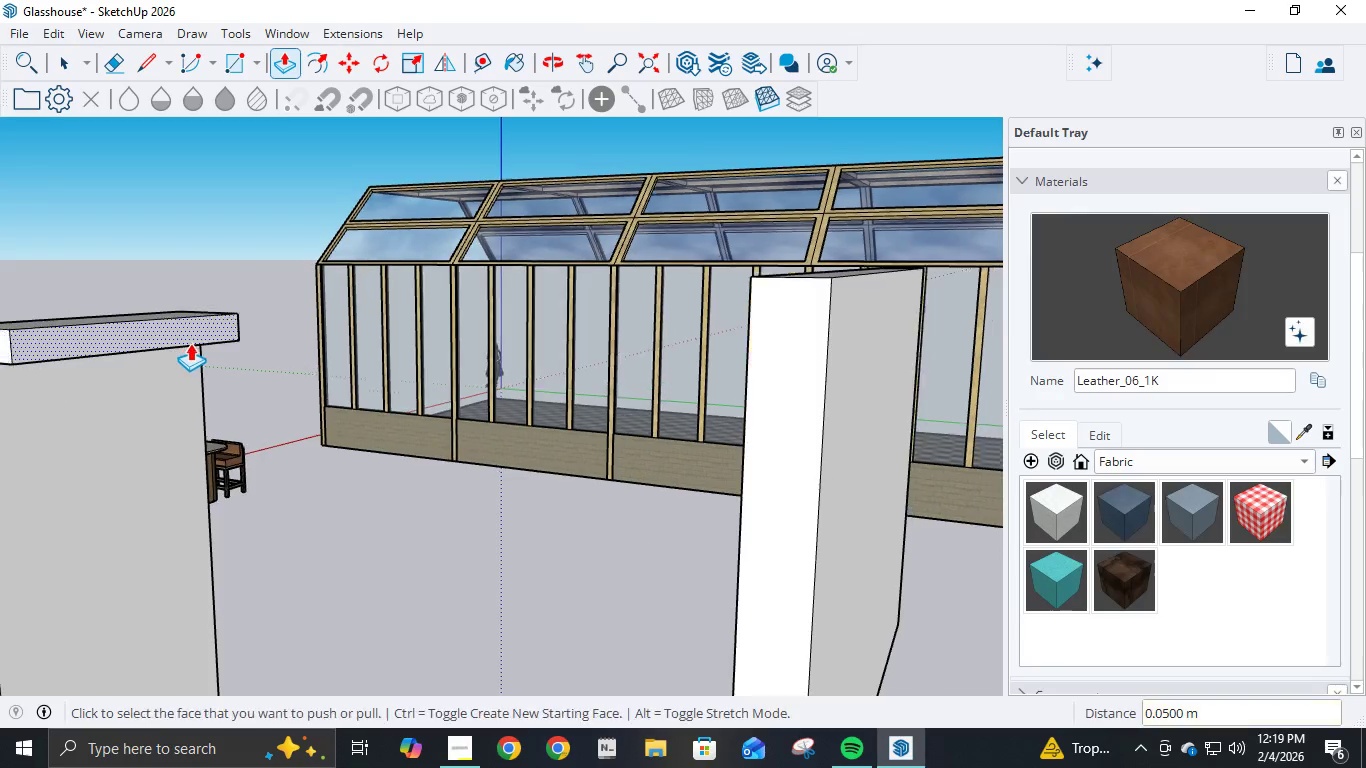 
scroll: coordinate [218, 379], scroll_direction: down, amount: 15.0
 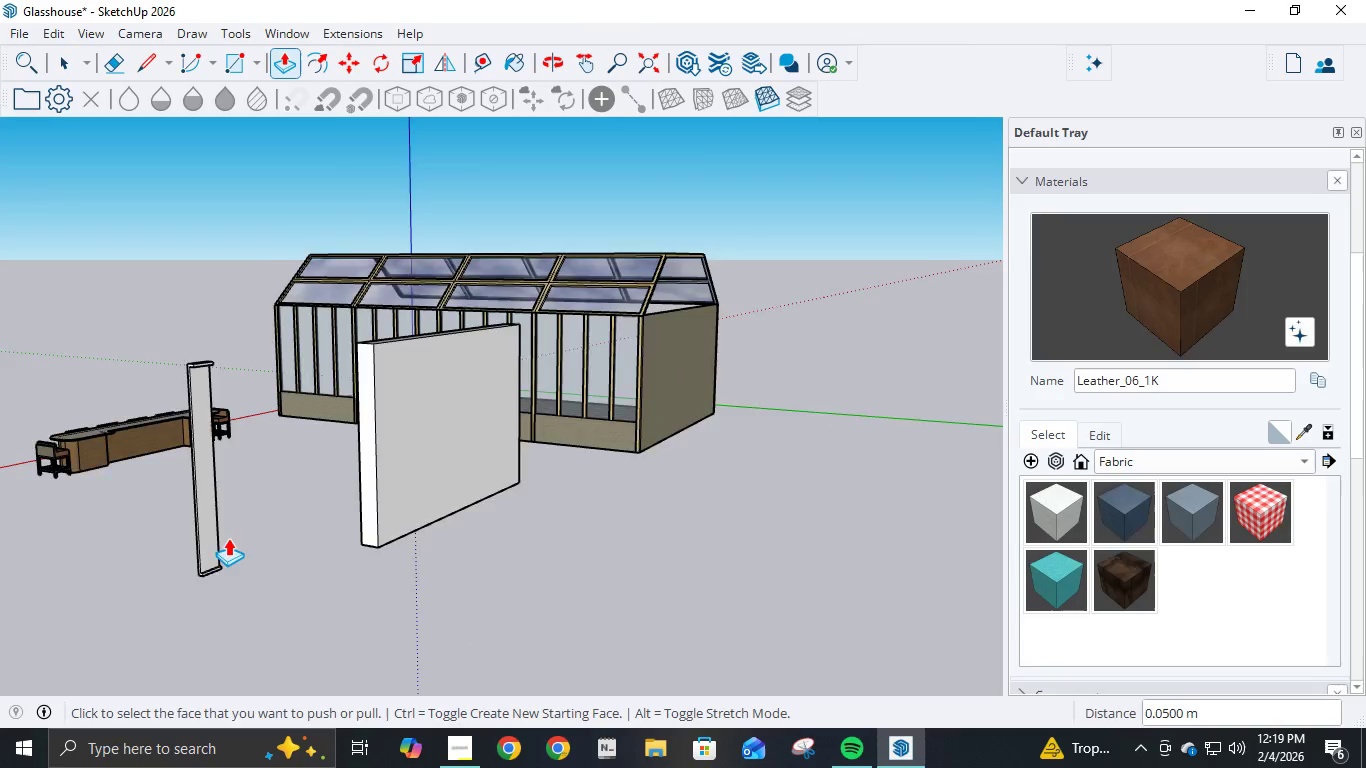 
scroll: coordinate [226, 582], scroll_direction: up, amount: 18.0
 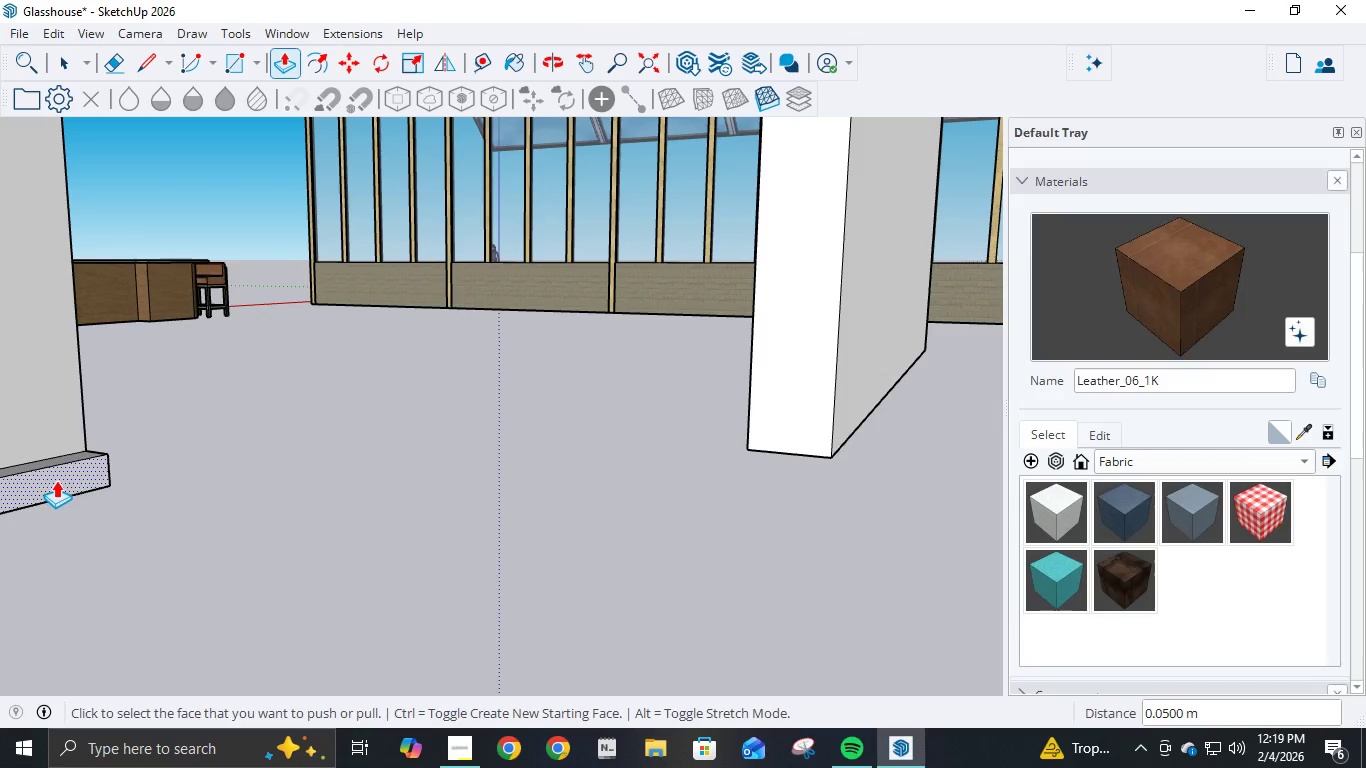 
left_click([56, 479])
 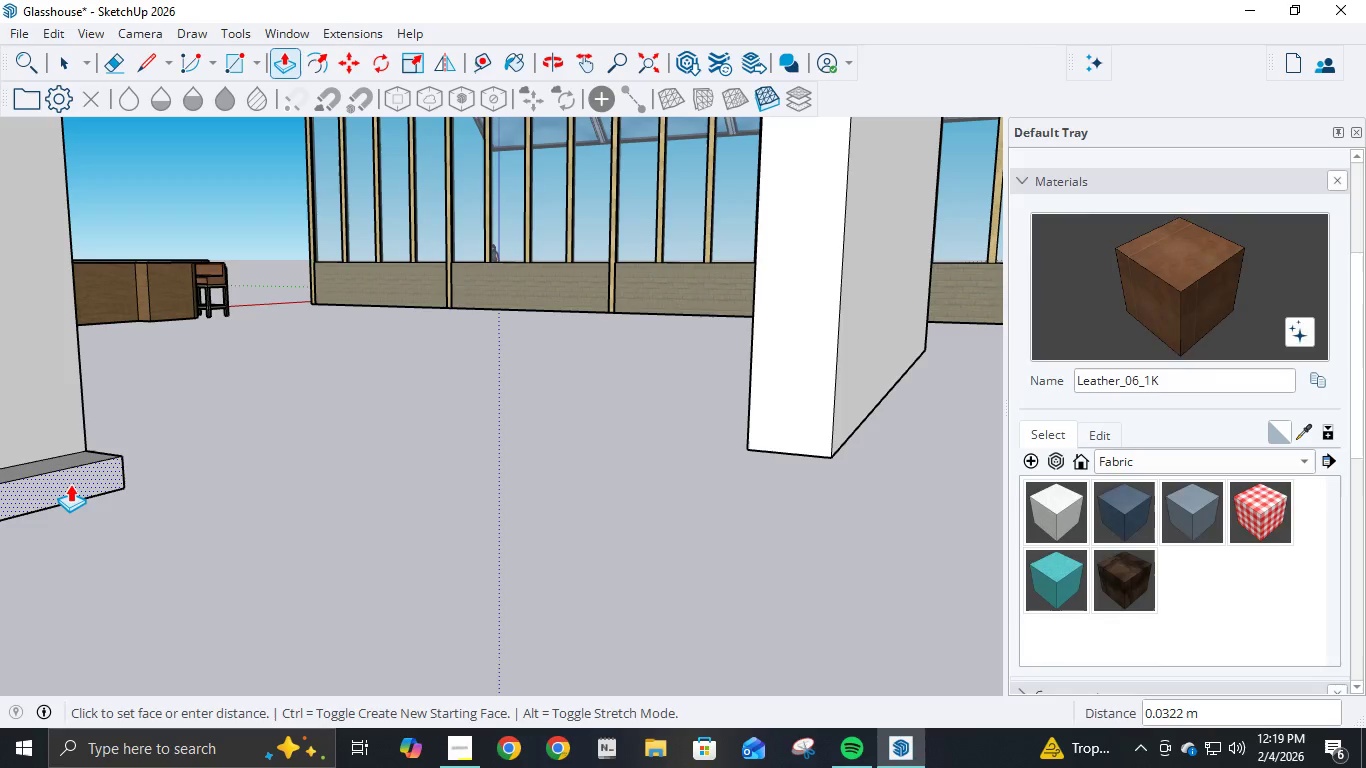 
key(NumpadDecimal)
 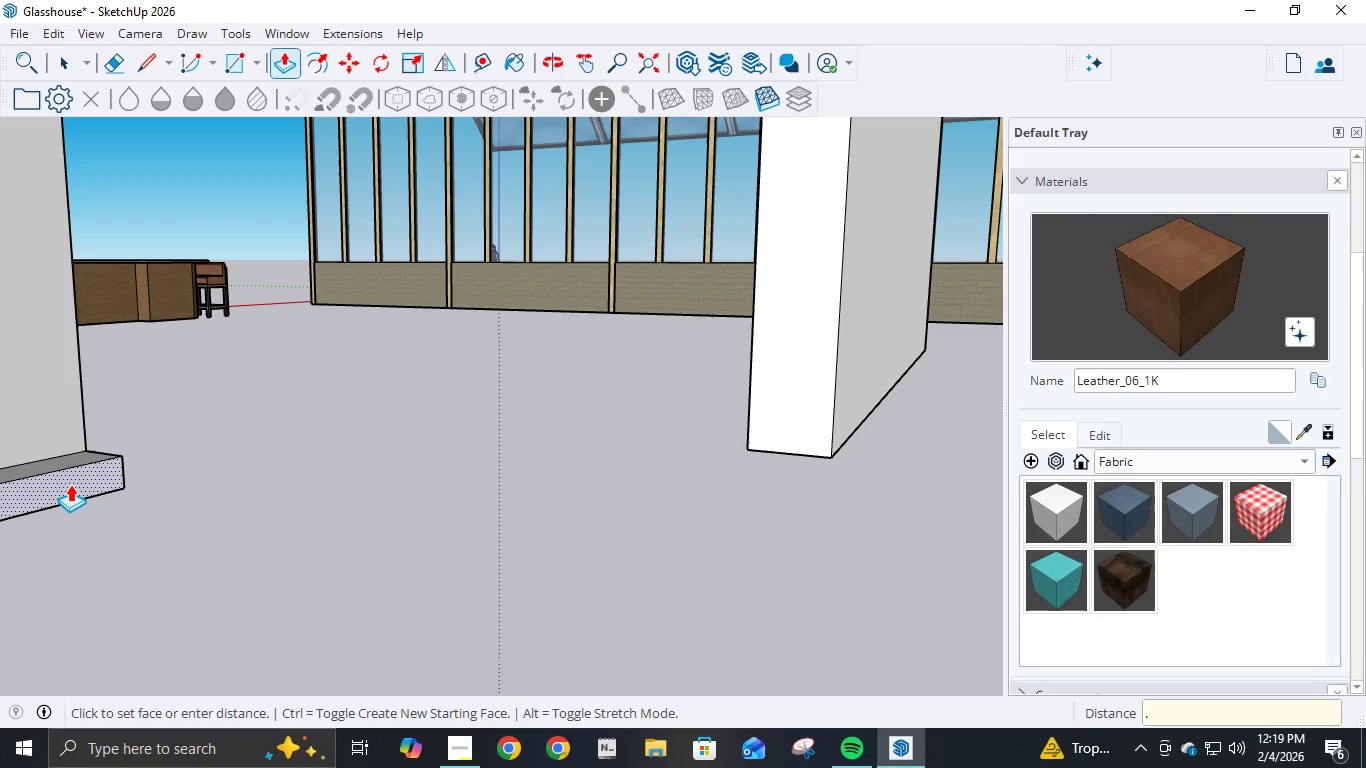 
key(Numpad0)
 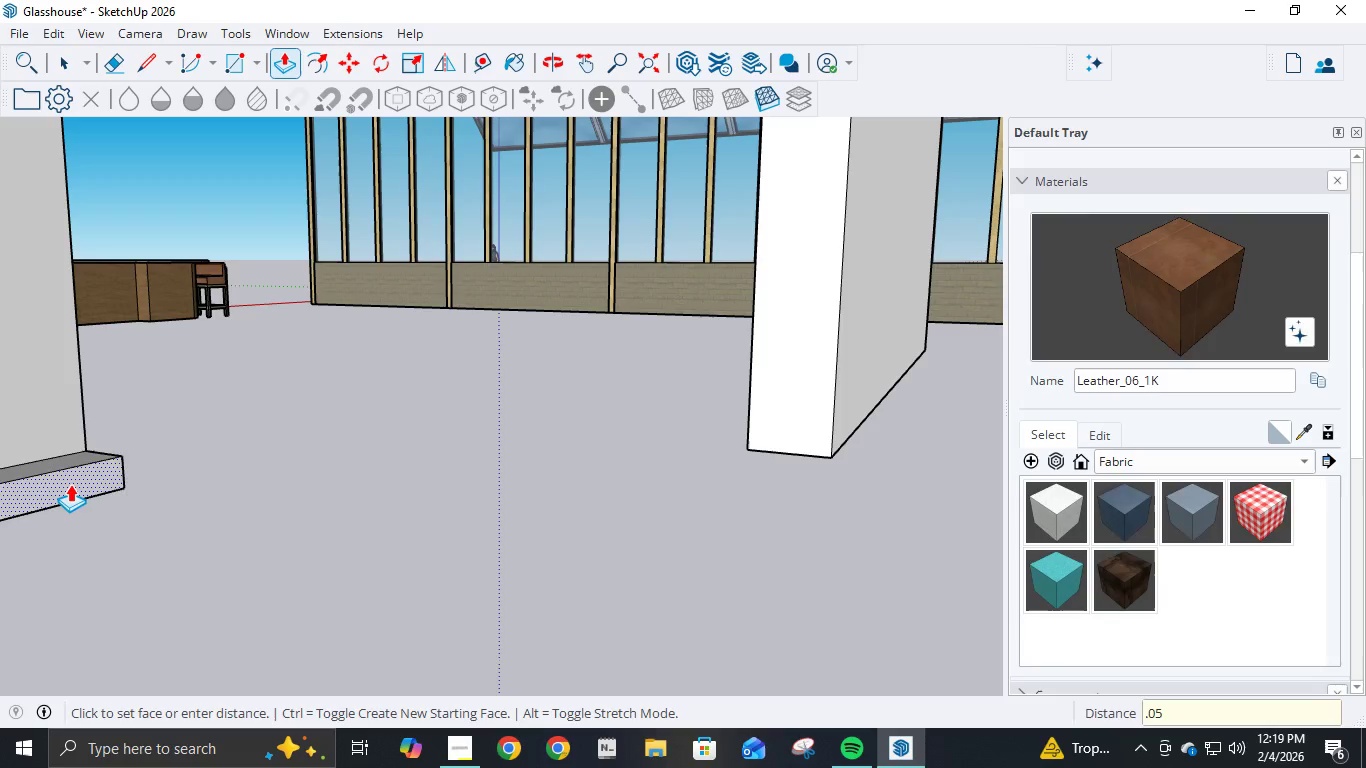 
key(Numpad5)
 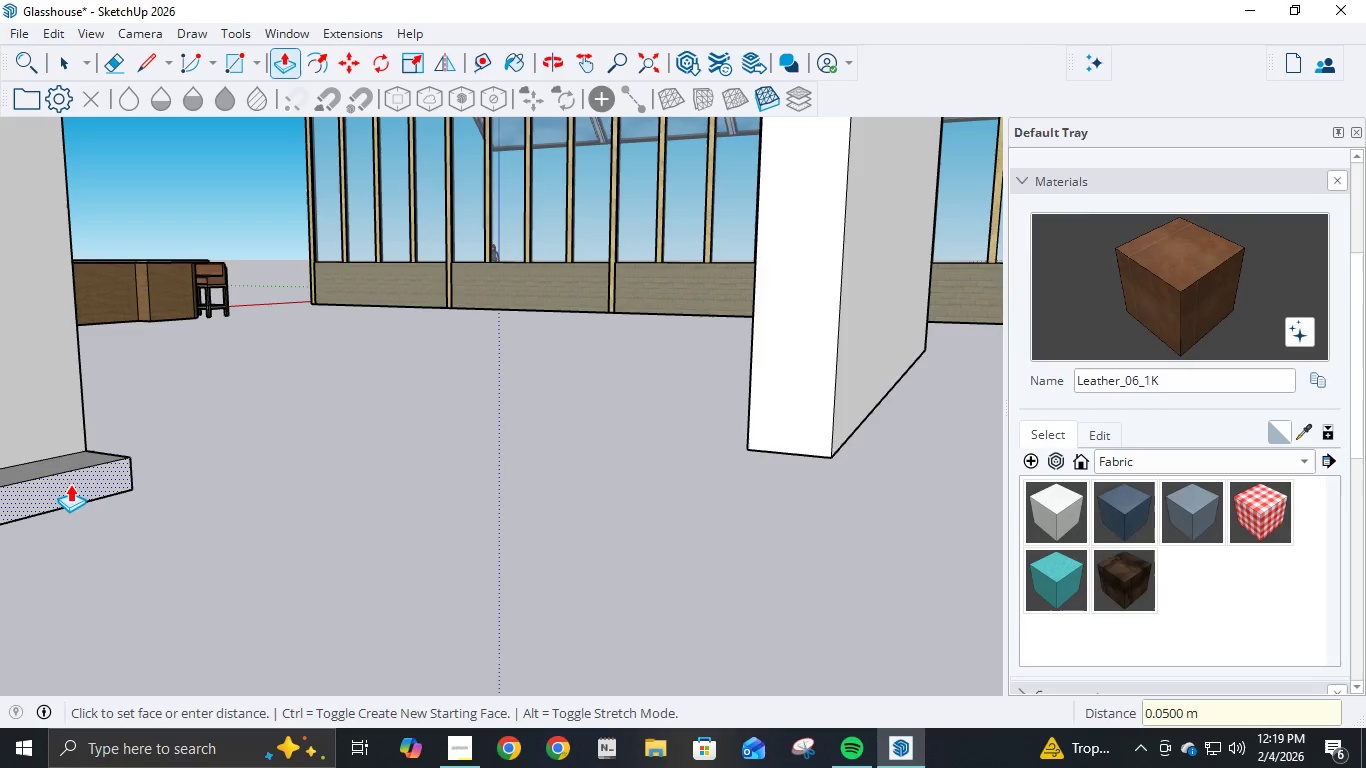 
key(NumpadEnter)
 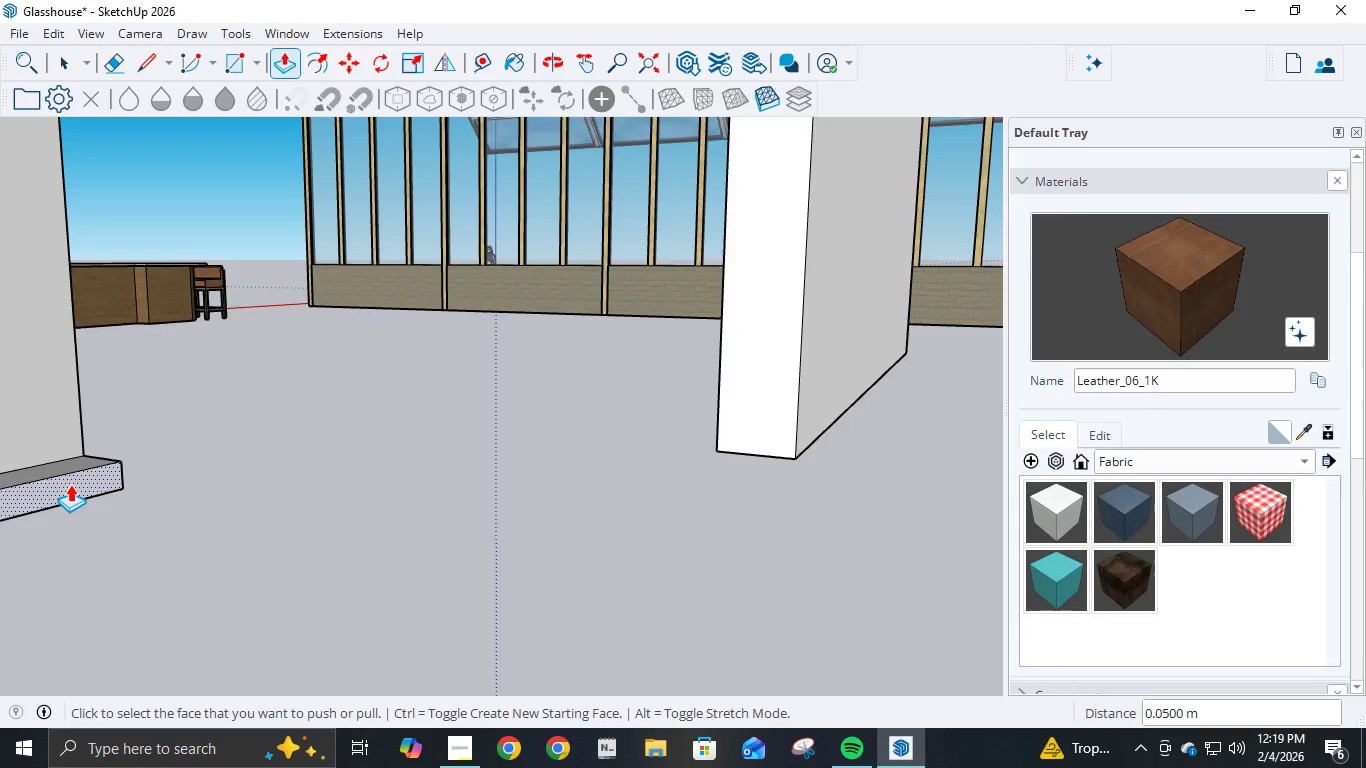 
scroll: coordinate [268, 264], scroll_direction: down, amount: 20.0
 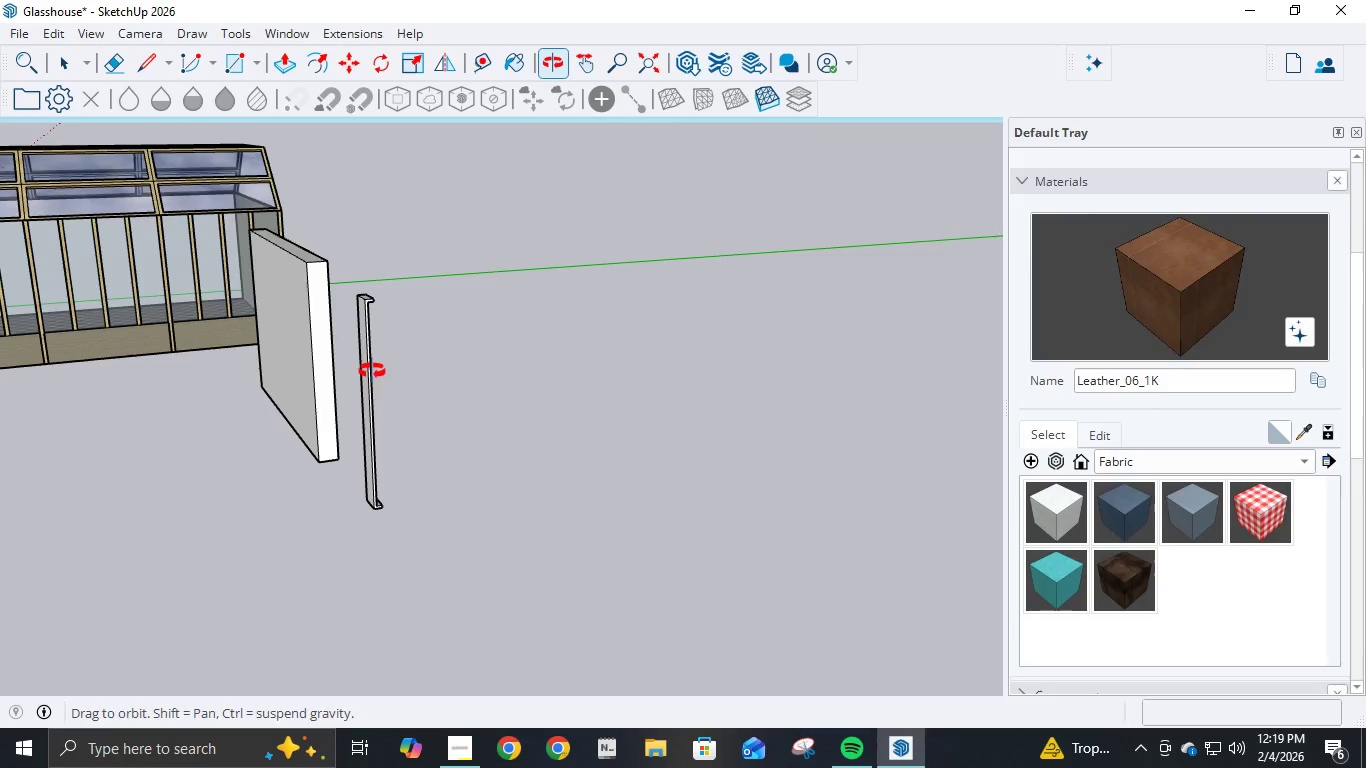 
scroll: coordinate [300, 293], scroll_direction: up, amount: 10.0
 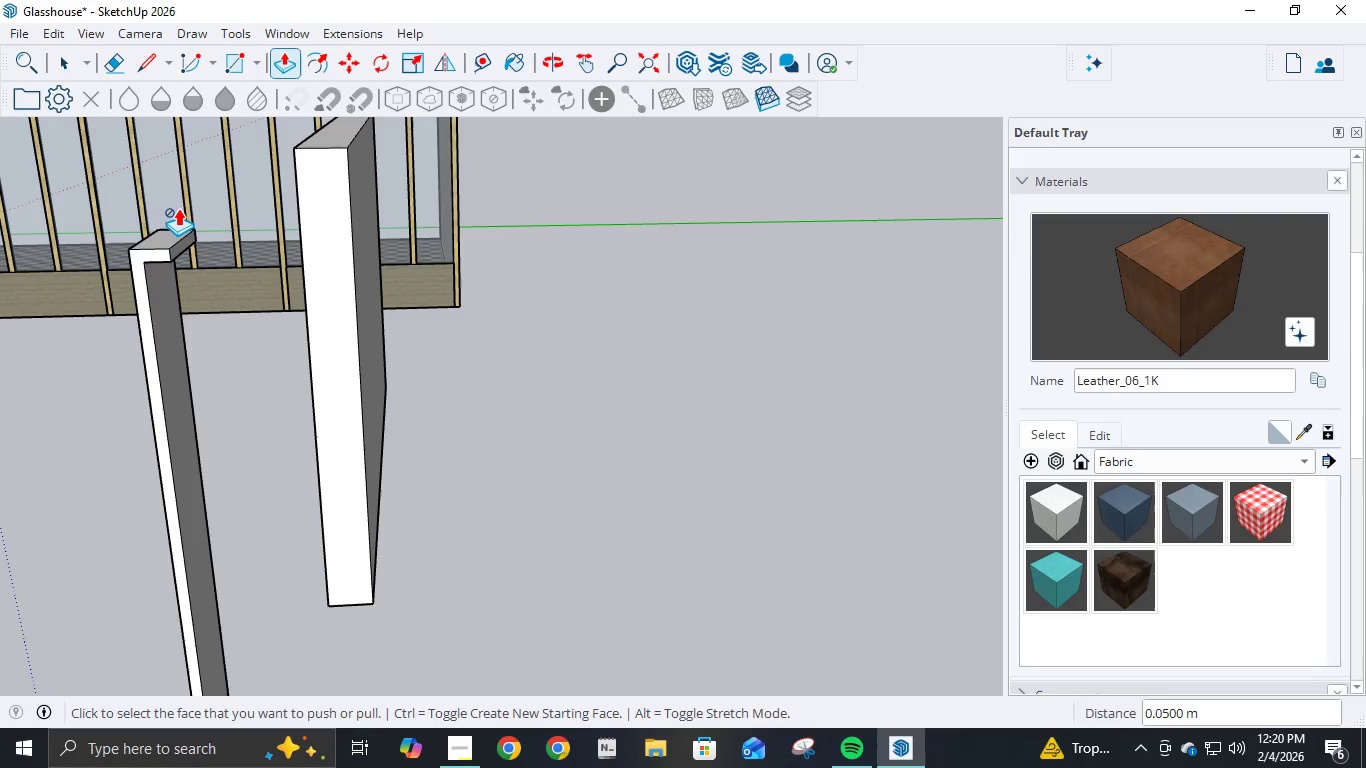 
left_click([155, 68])
 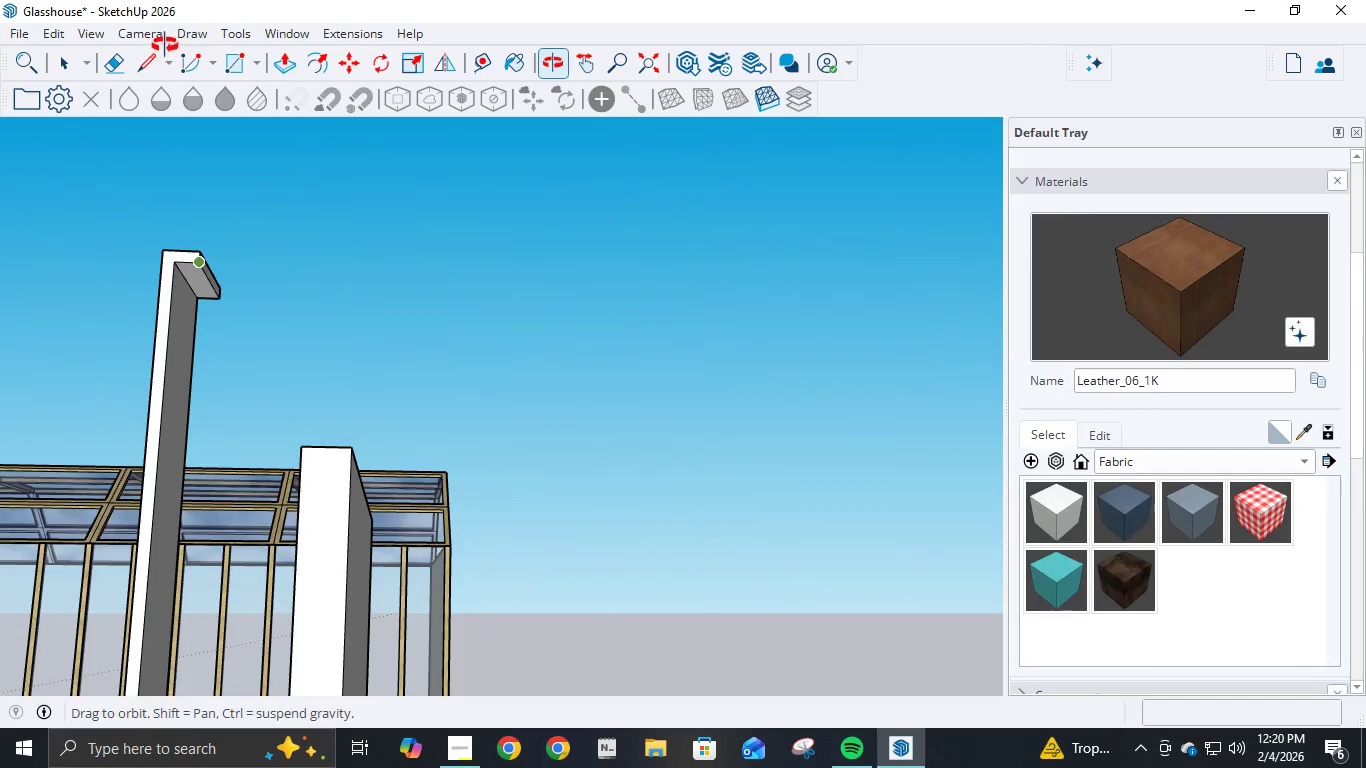 
scroll: coordinate [203, 252], scroll_direction: up, amount: 16.0
 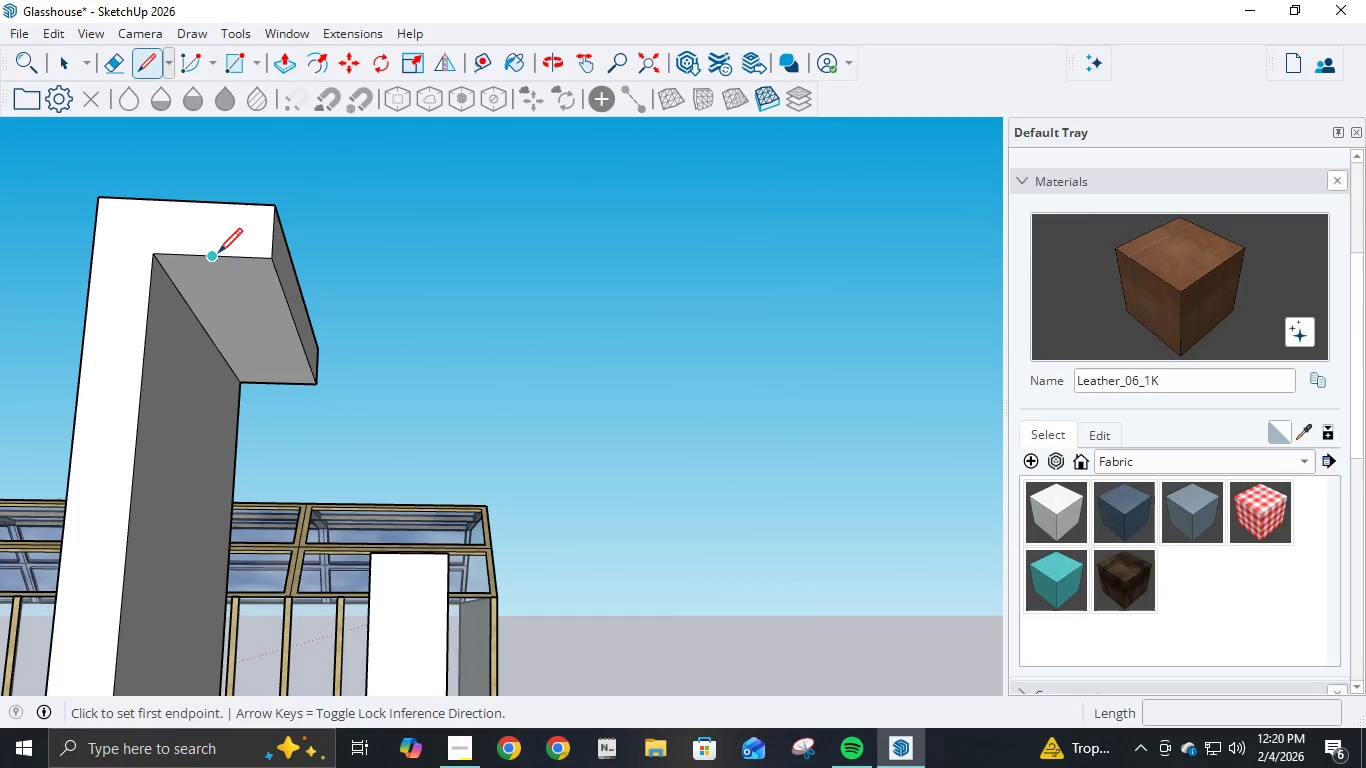 
mouse_move([231, 282])
 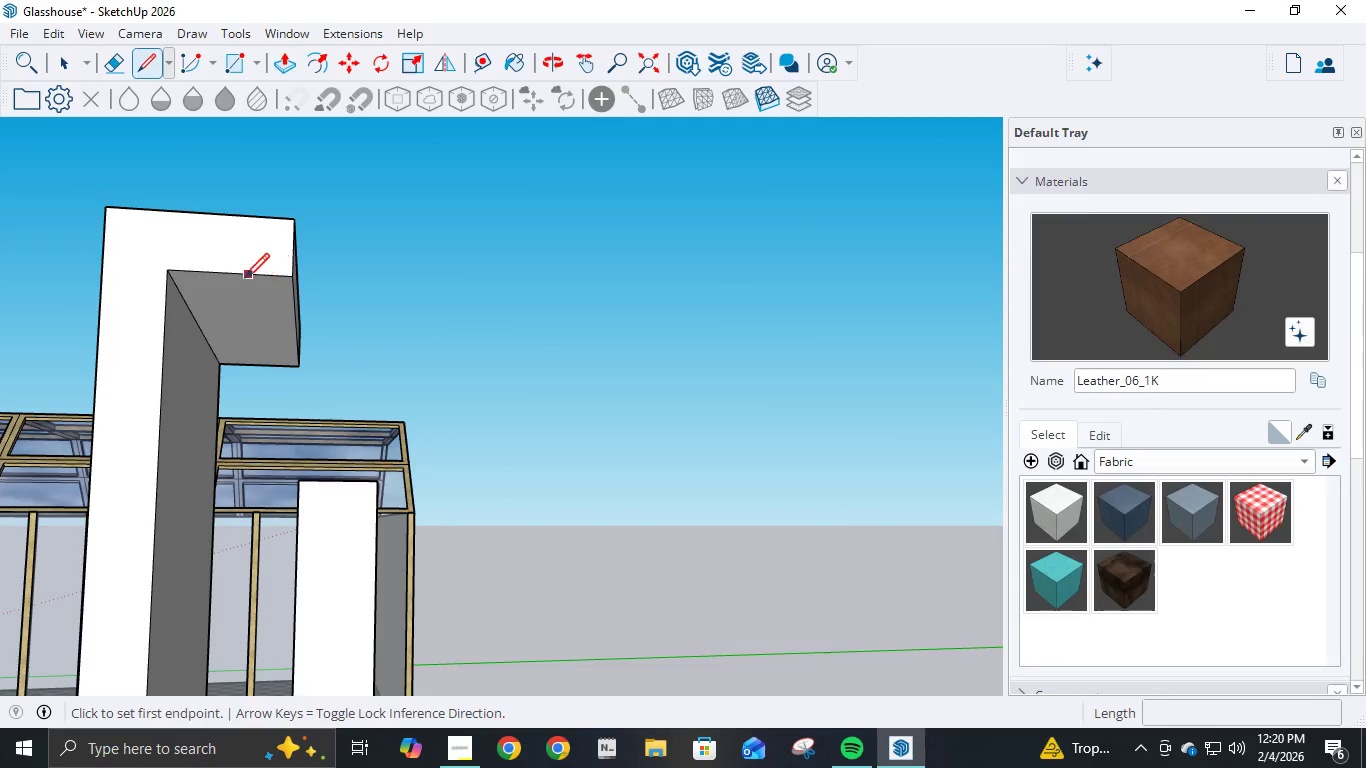 
wait(5.21)
 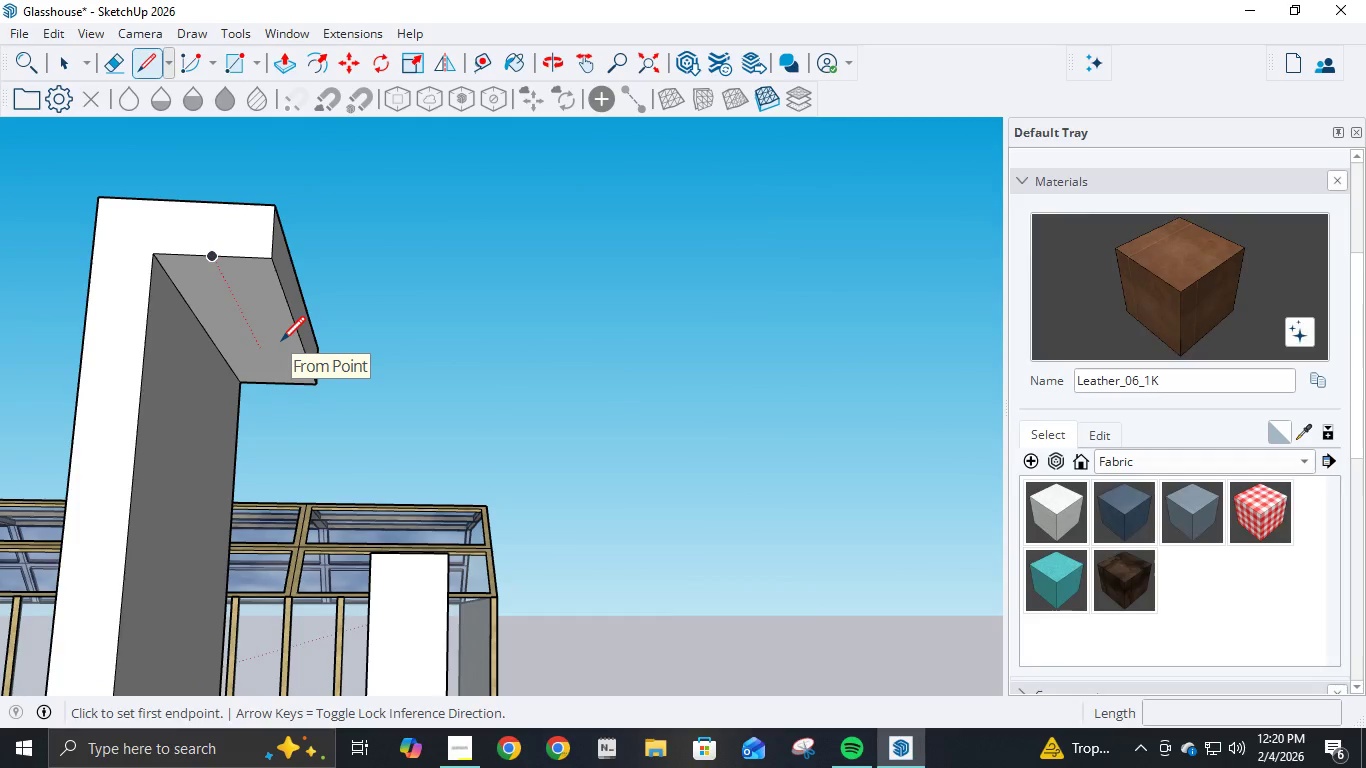 
left_click([237, 274])
 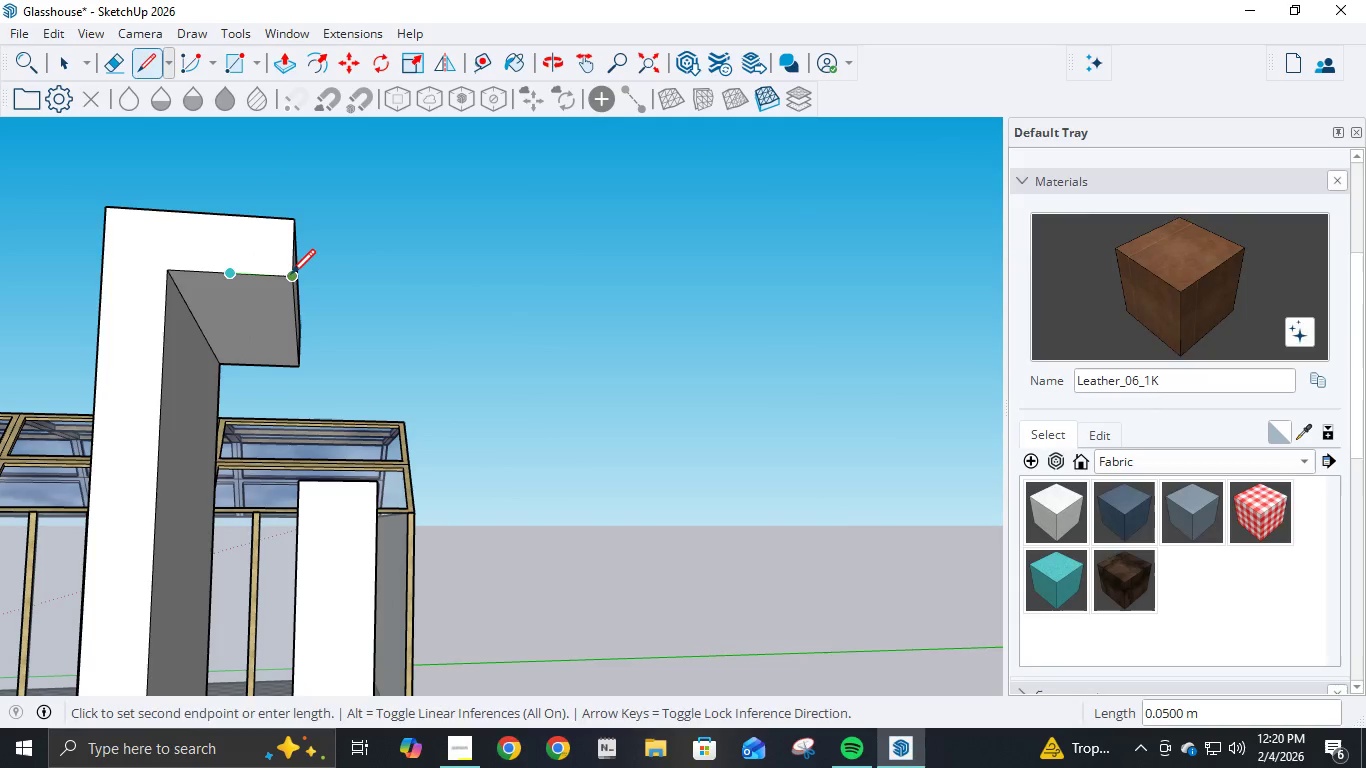 
left_click([291, 276])
 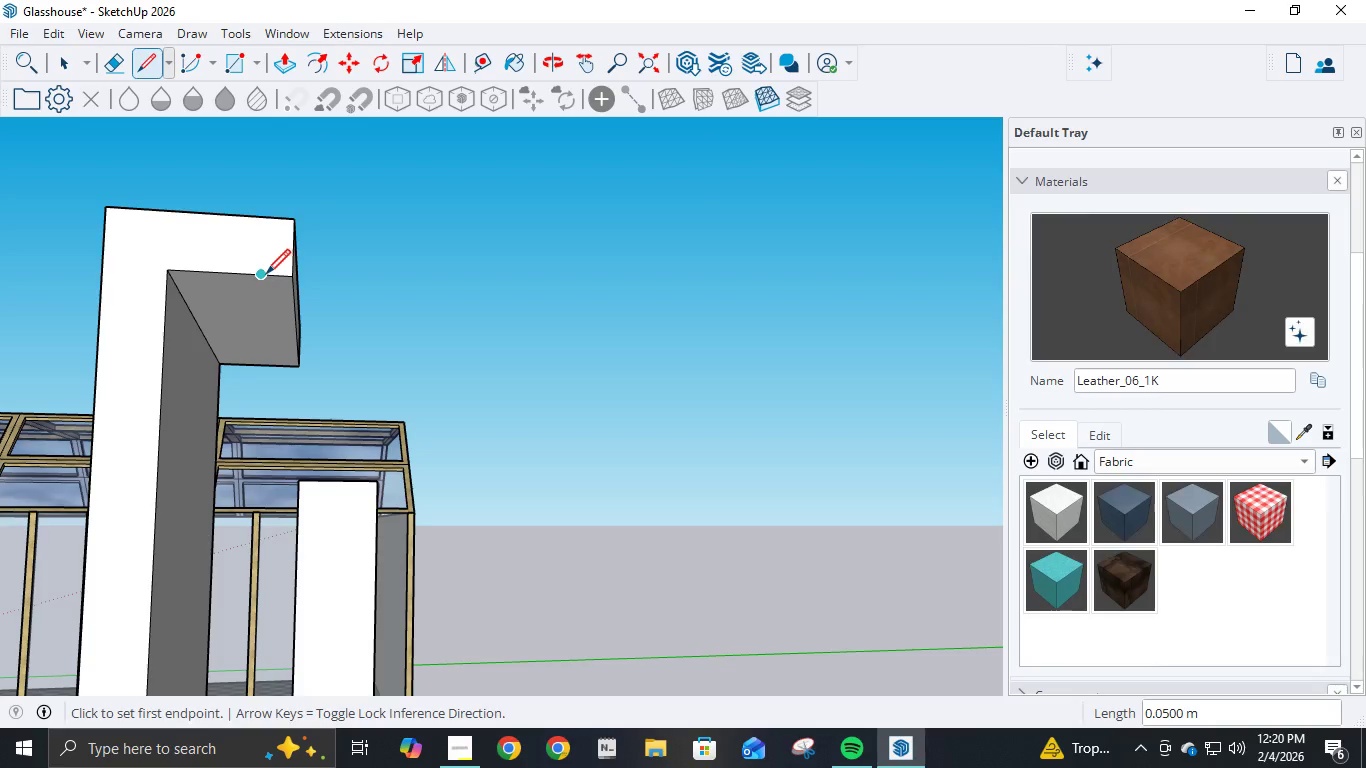 
left_click([266, 276])
 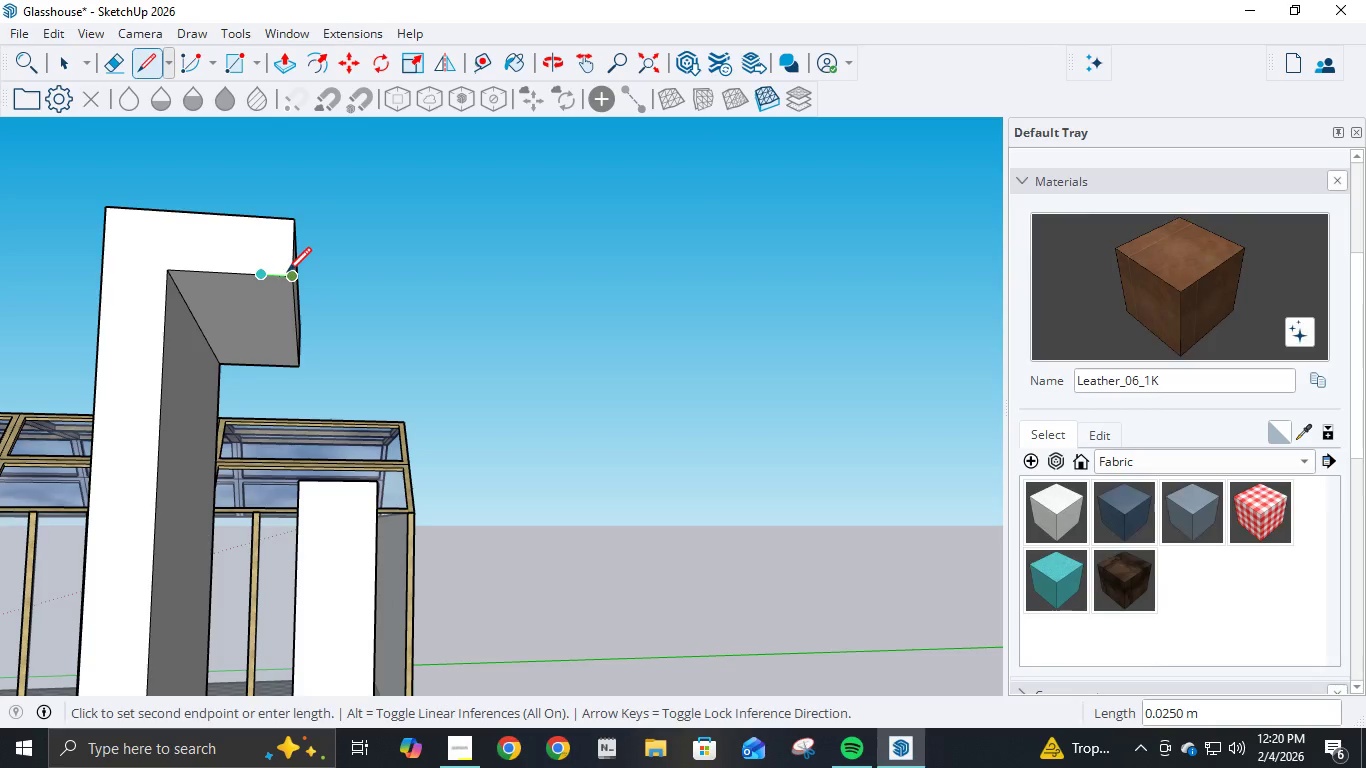 
left_click([288, 274])
 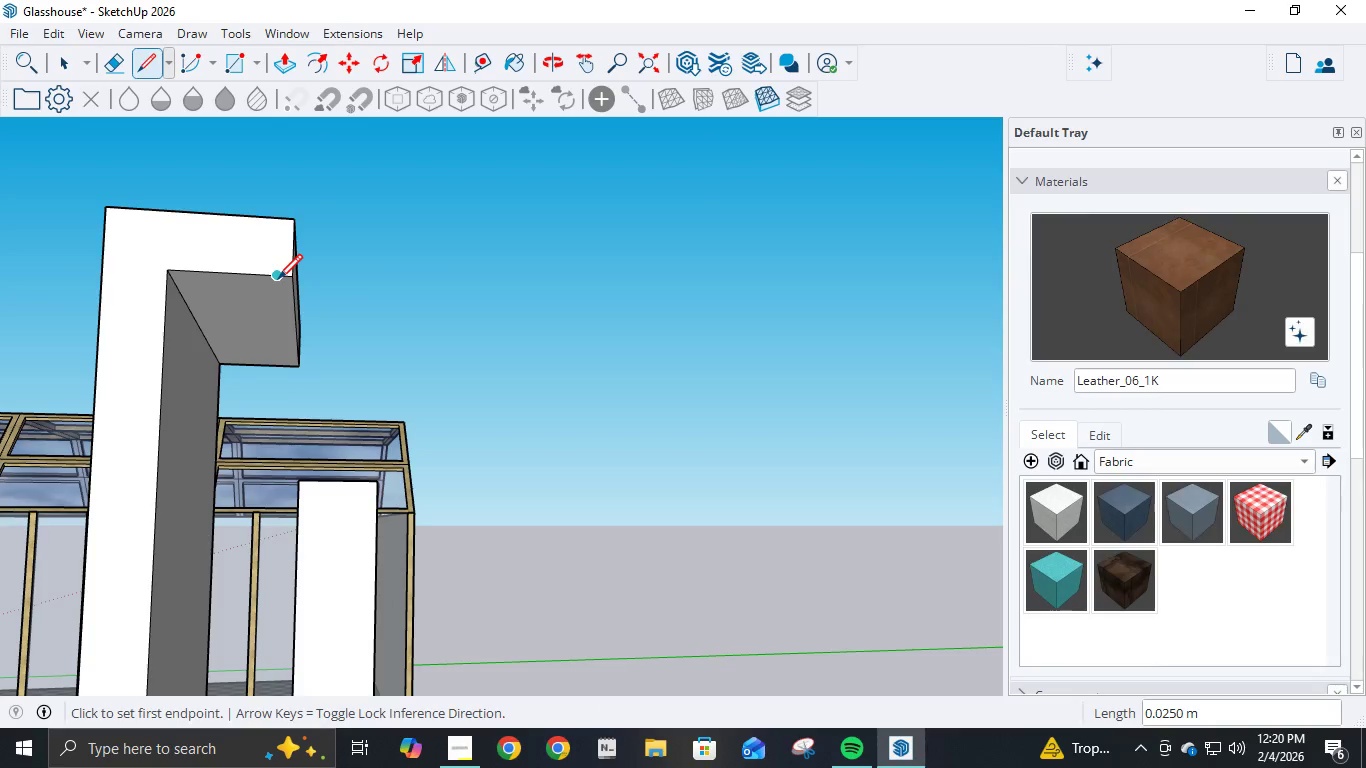 
left_click([278, 281])
 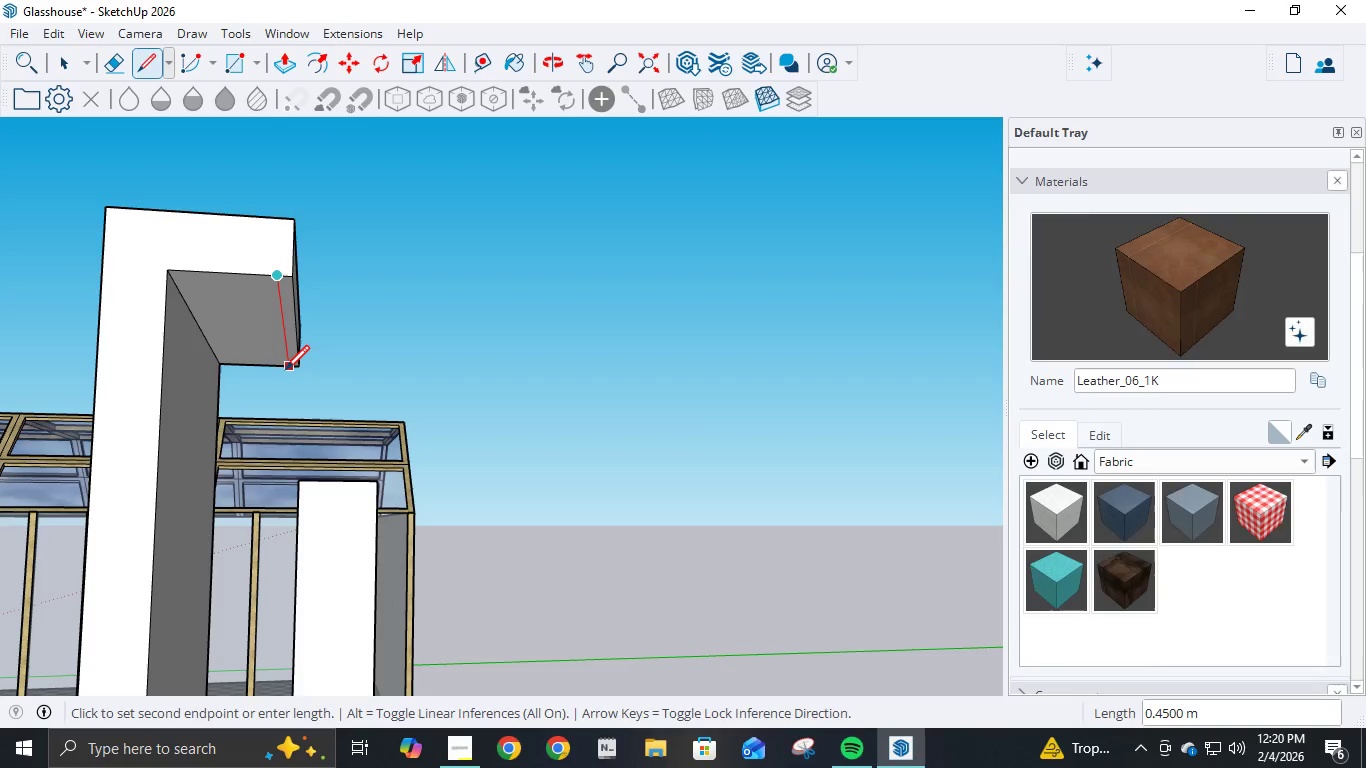 
left_click([285, 372])
 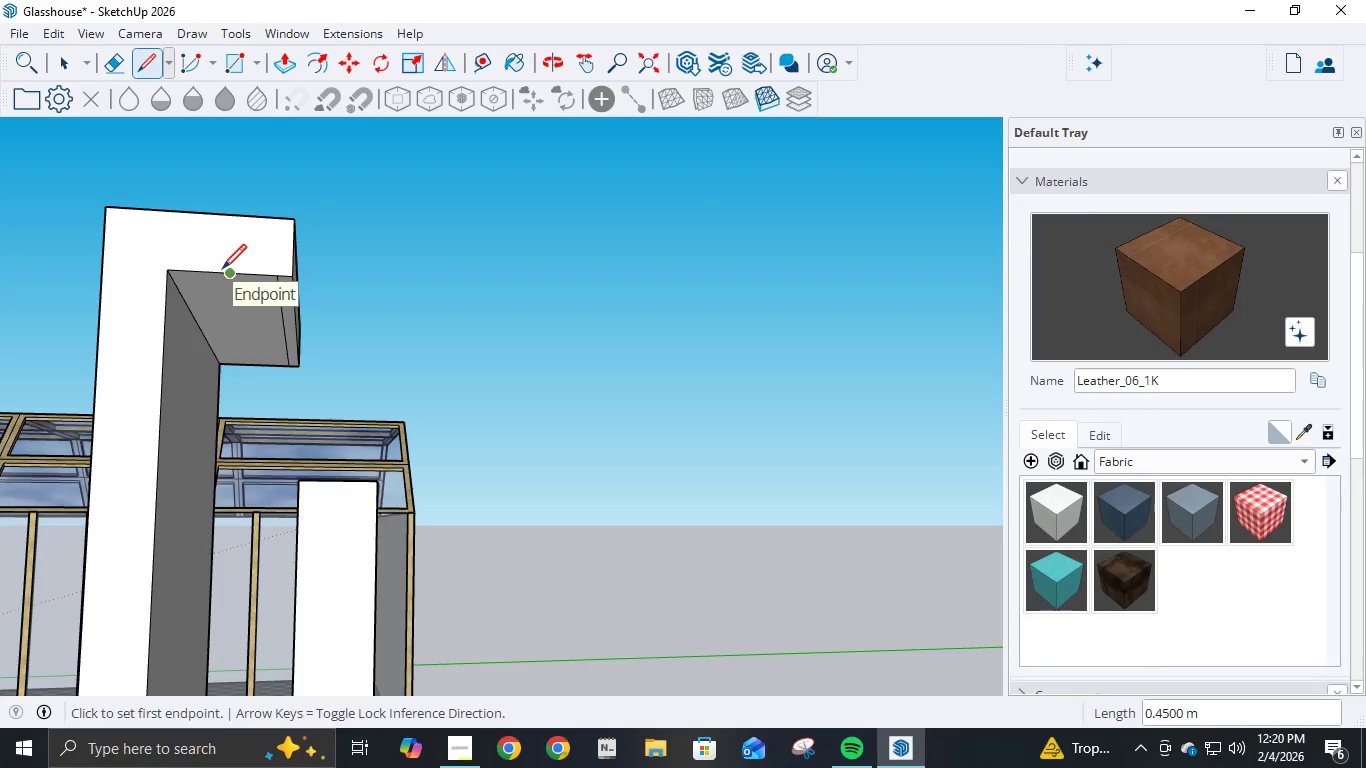 
wait(7.25)
 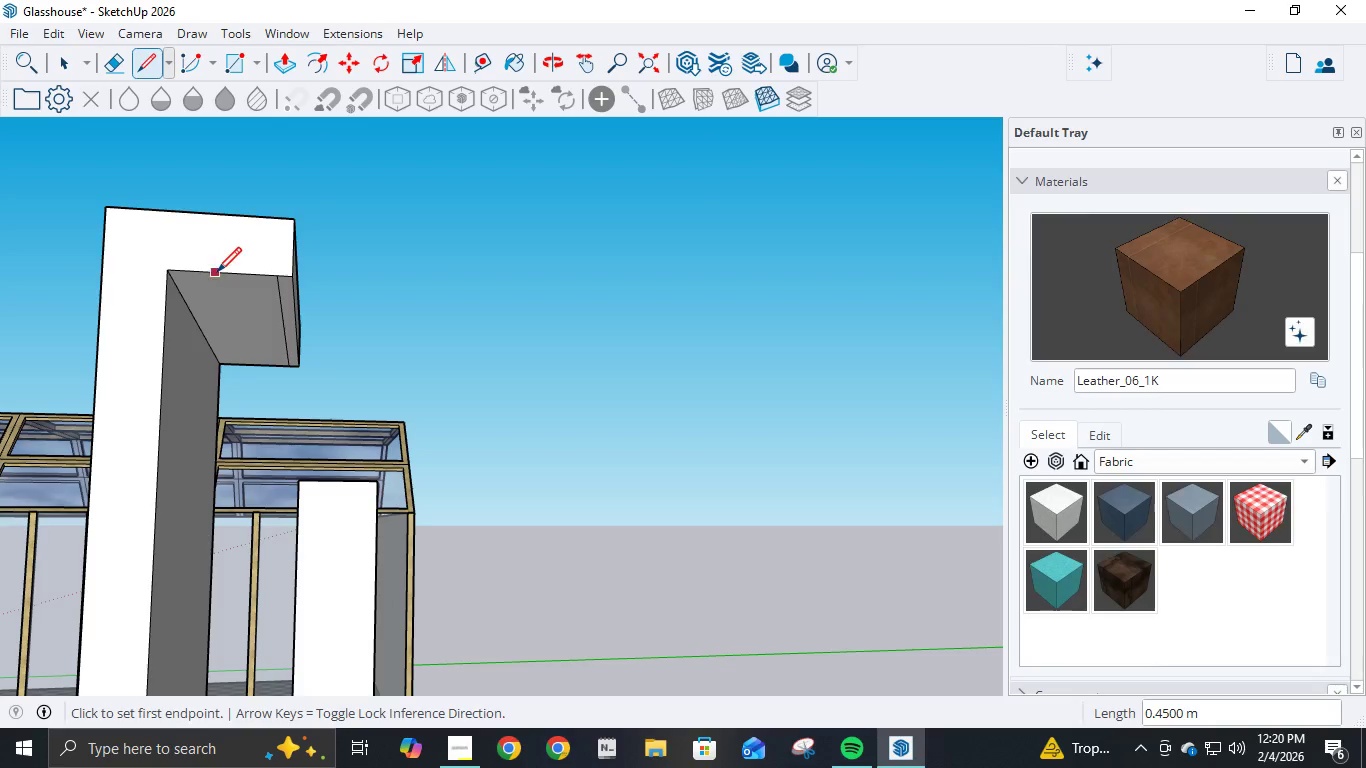 
left_click([294, 282])
 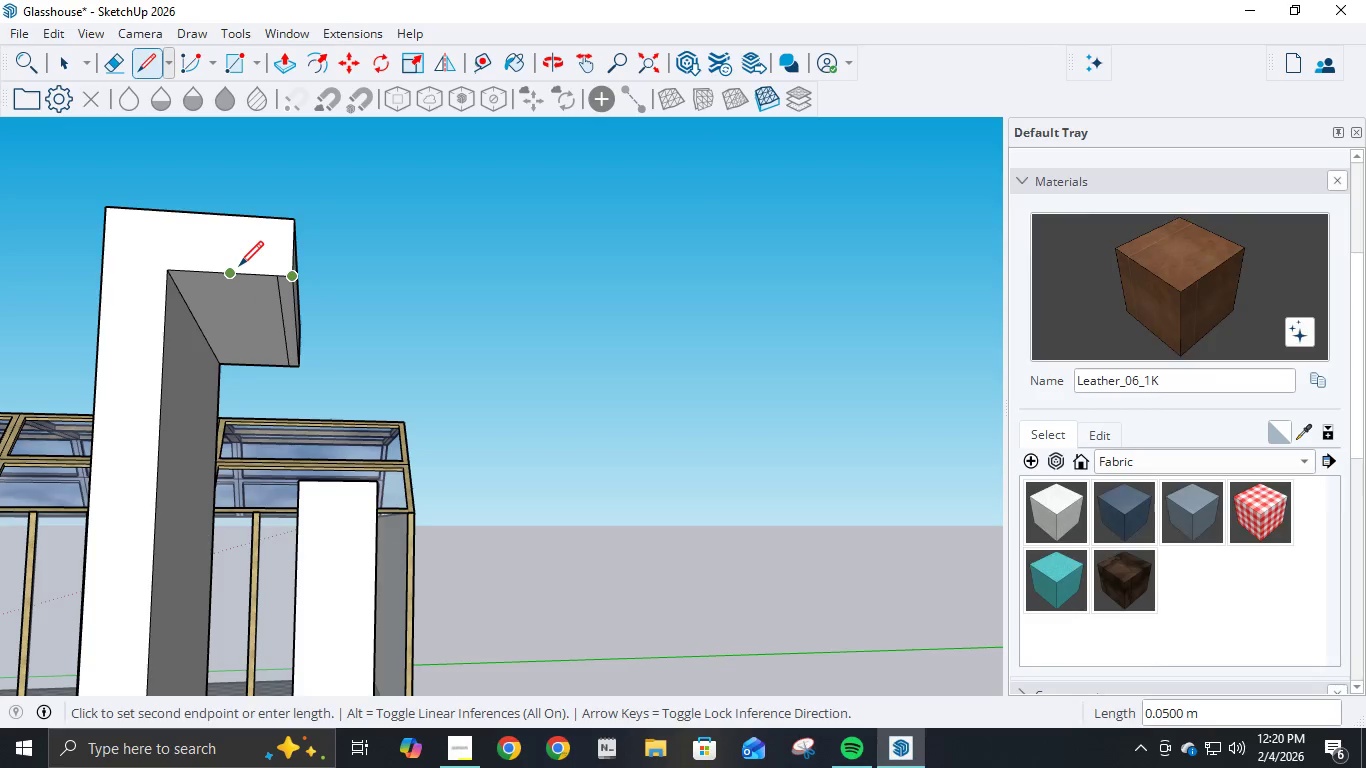 
key(Escape)
 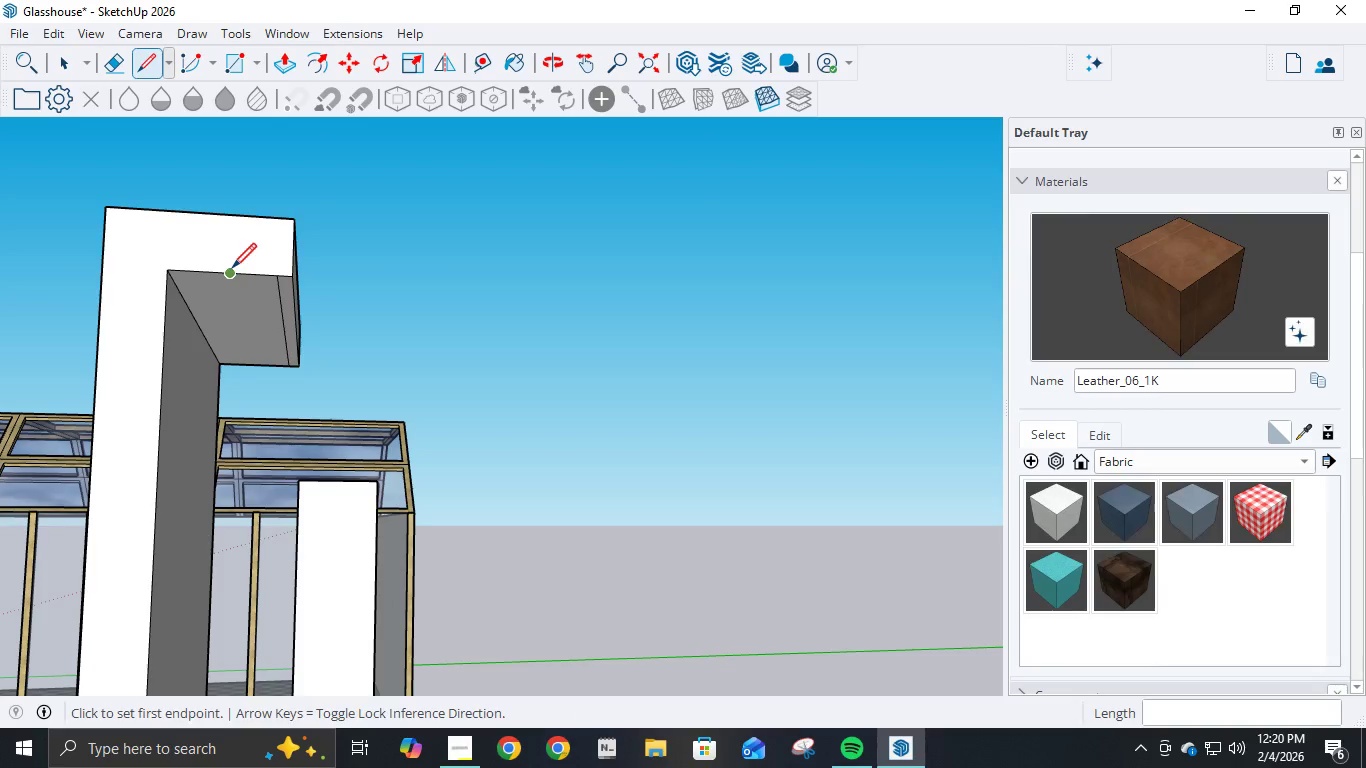 
left_click([231, 271])
 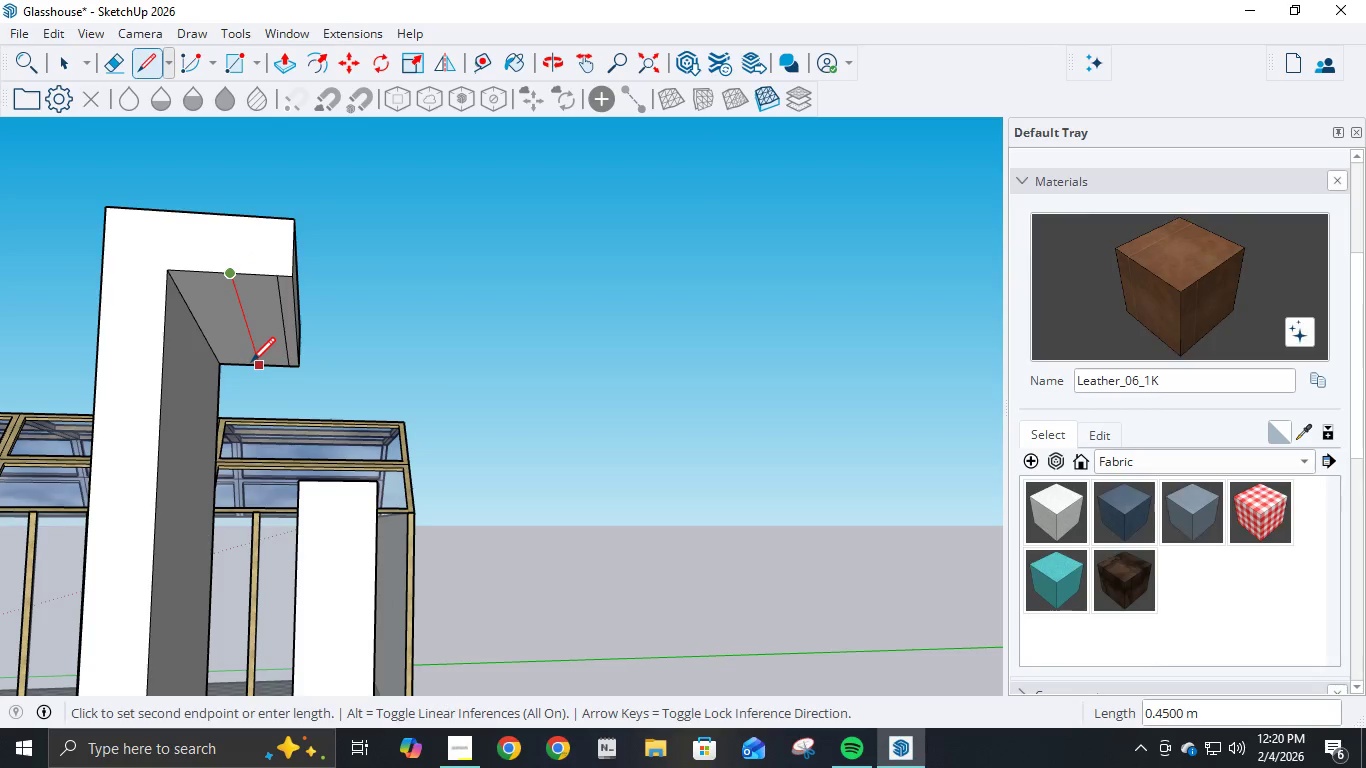 
left_click([251, 364])
 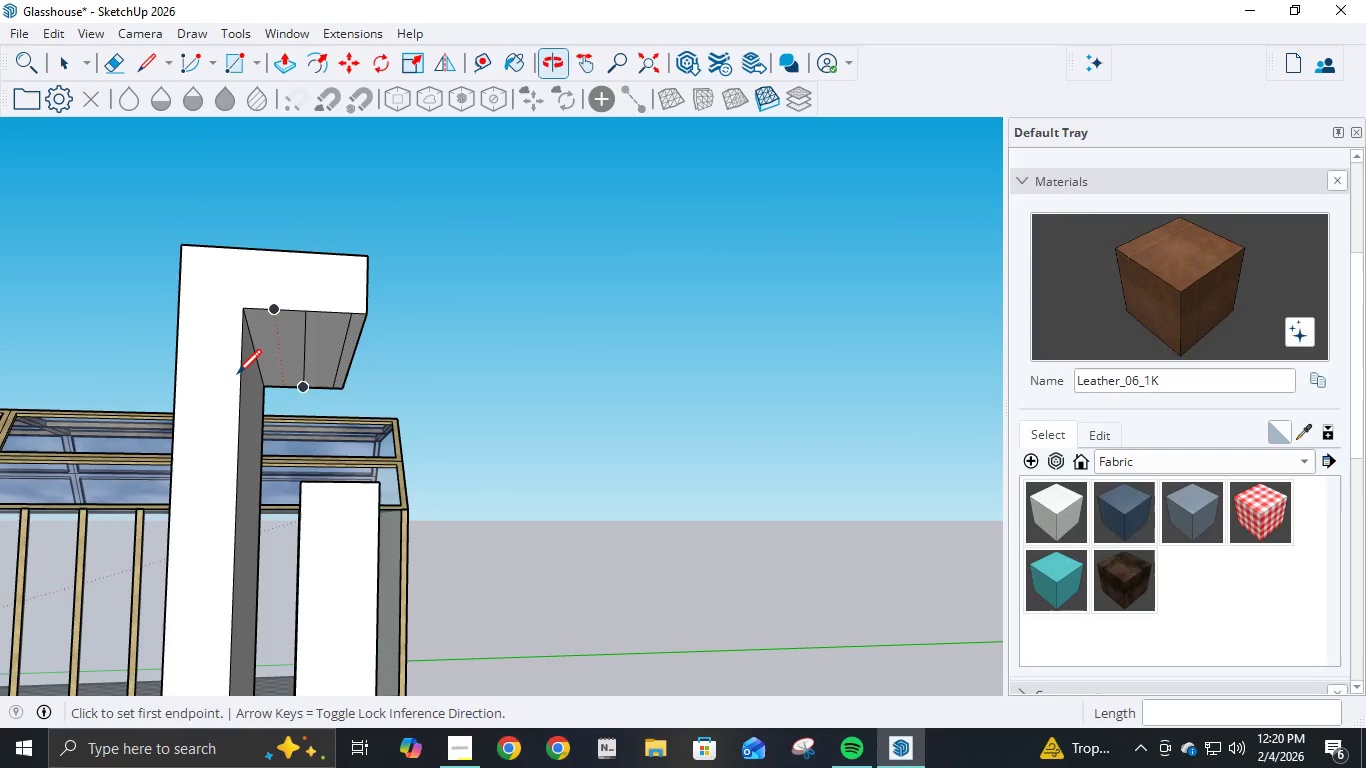 
key(P)
 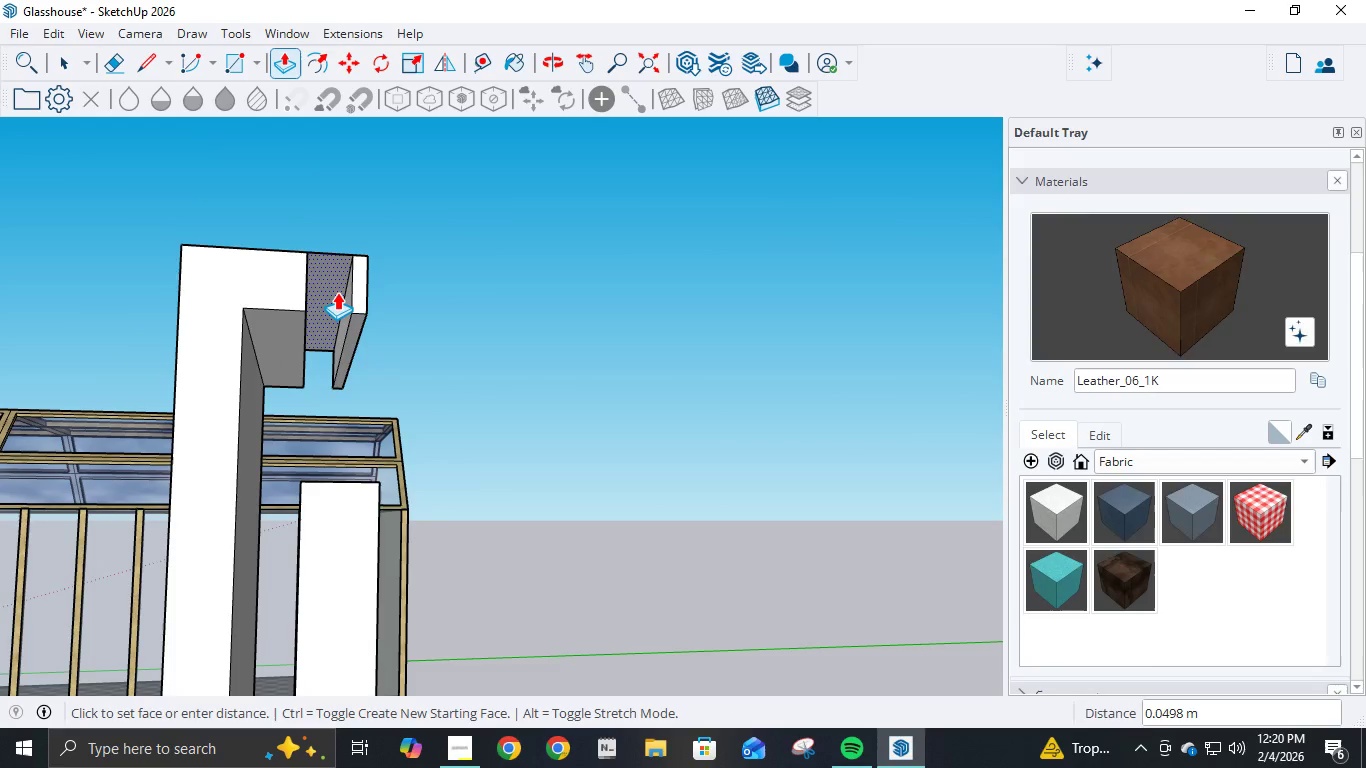 
wait(5.8)
 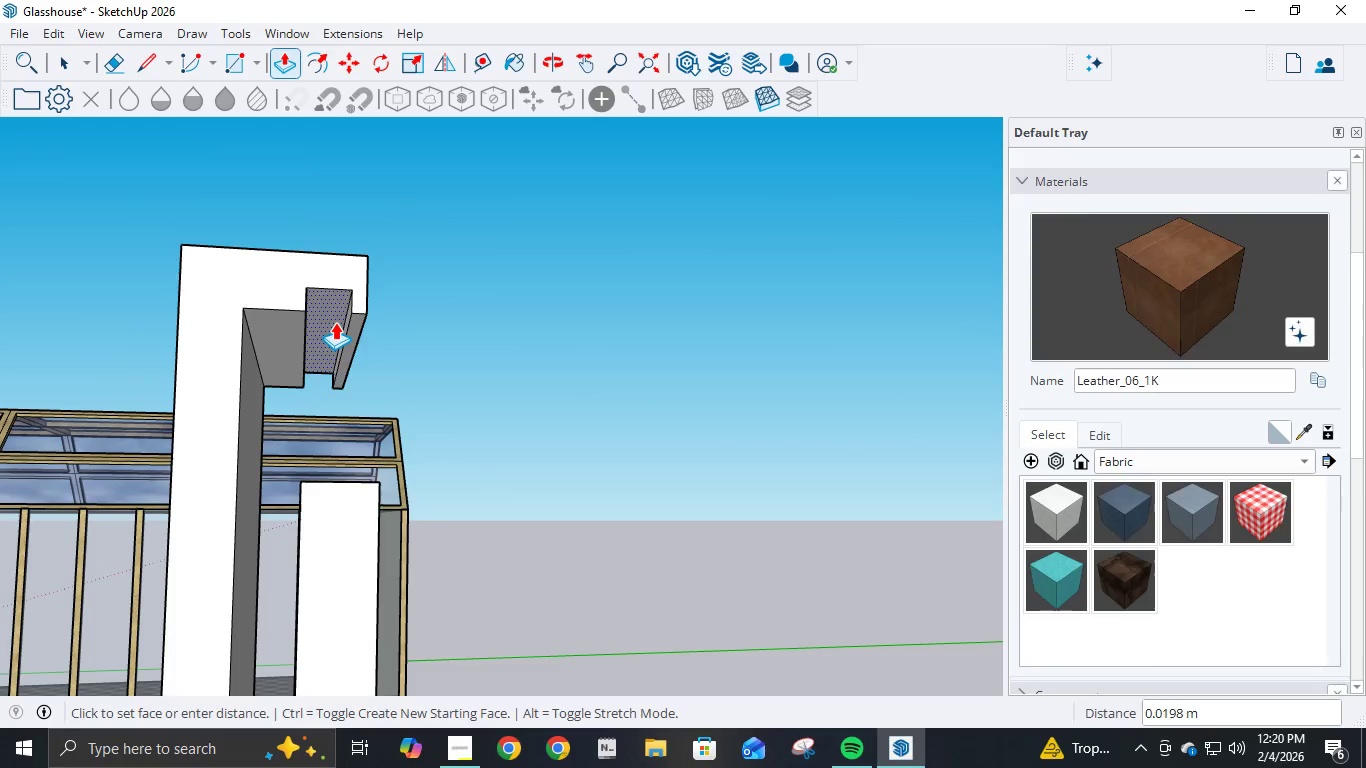 
key(NumpadDecimal)
 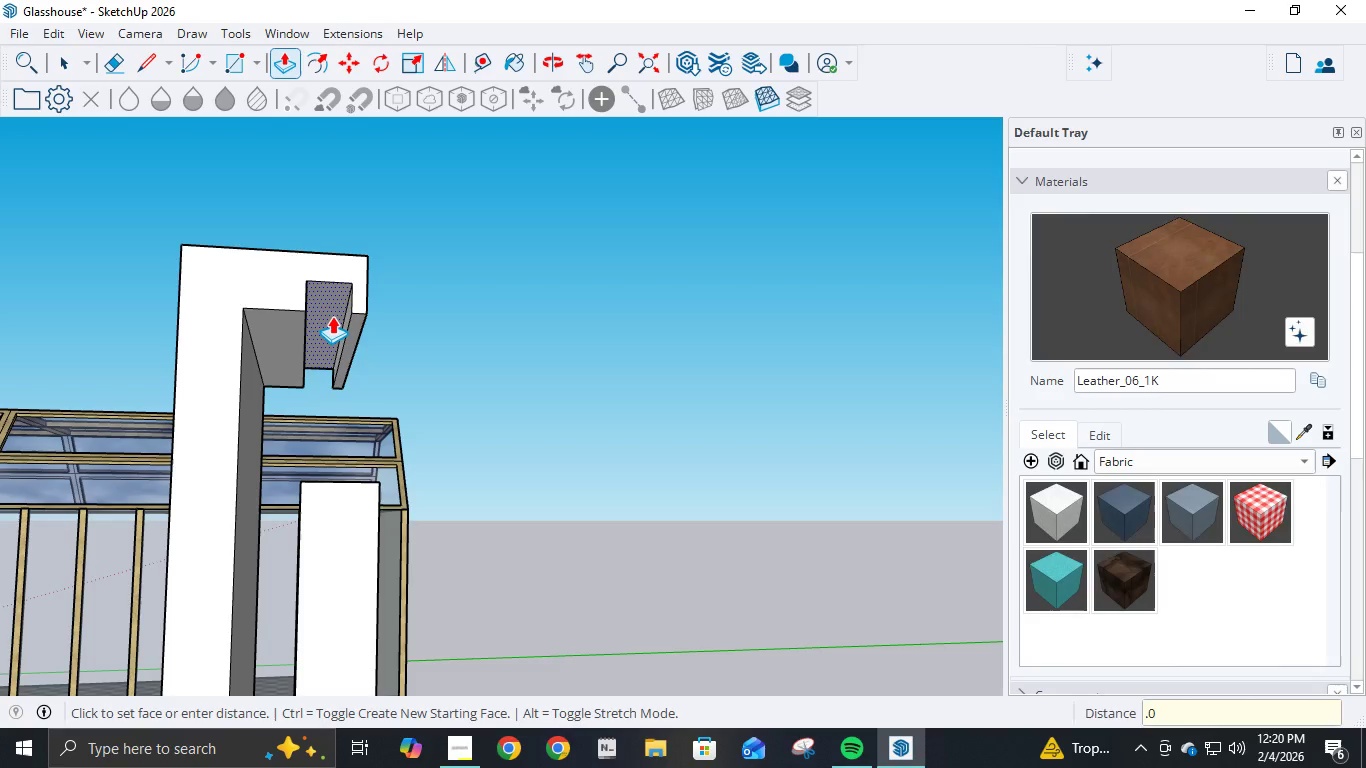 
key(Numpad0)
 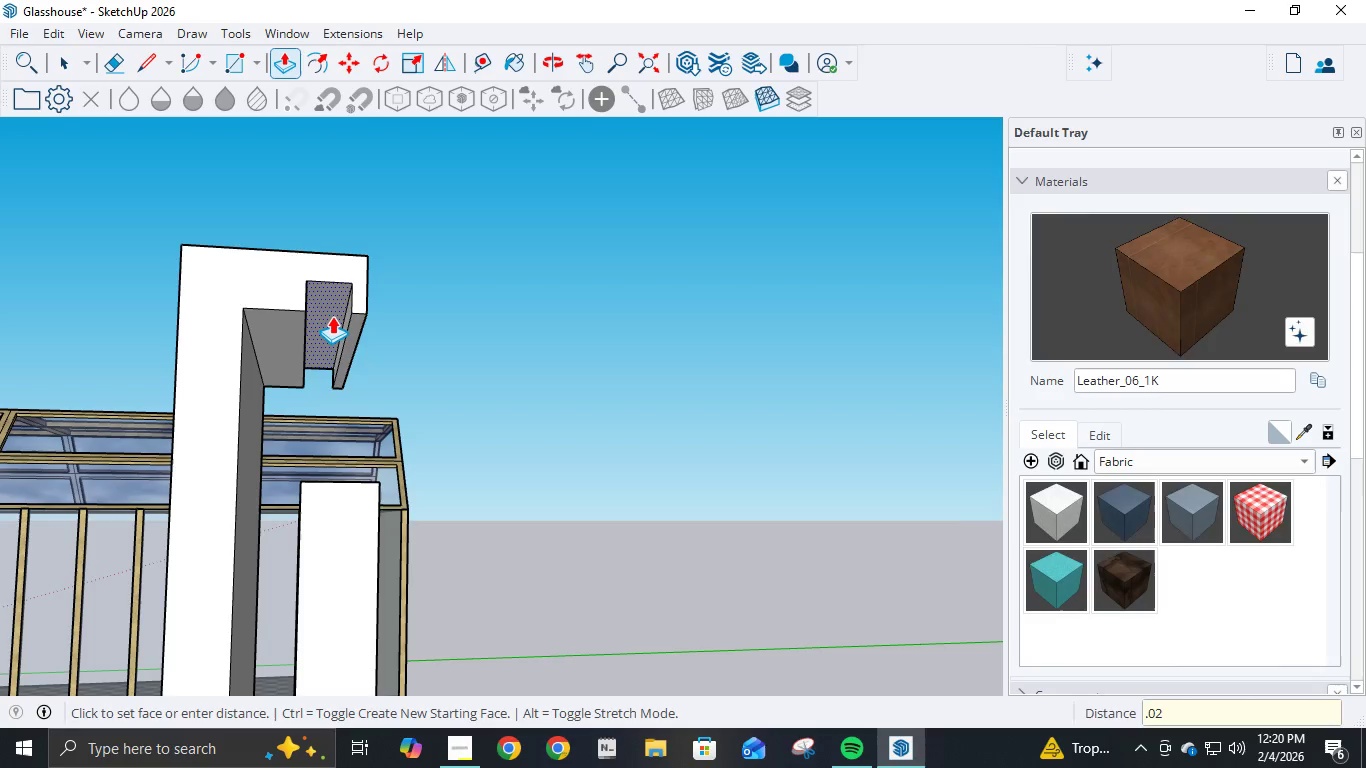 
key(Numpad2)
 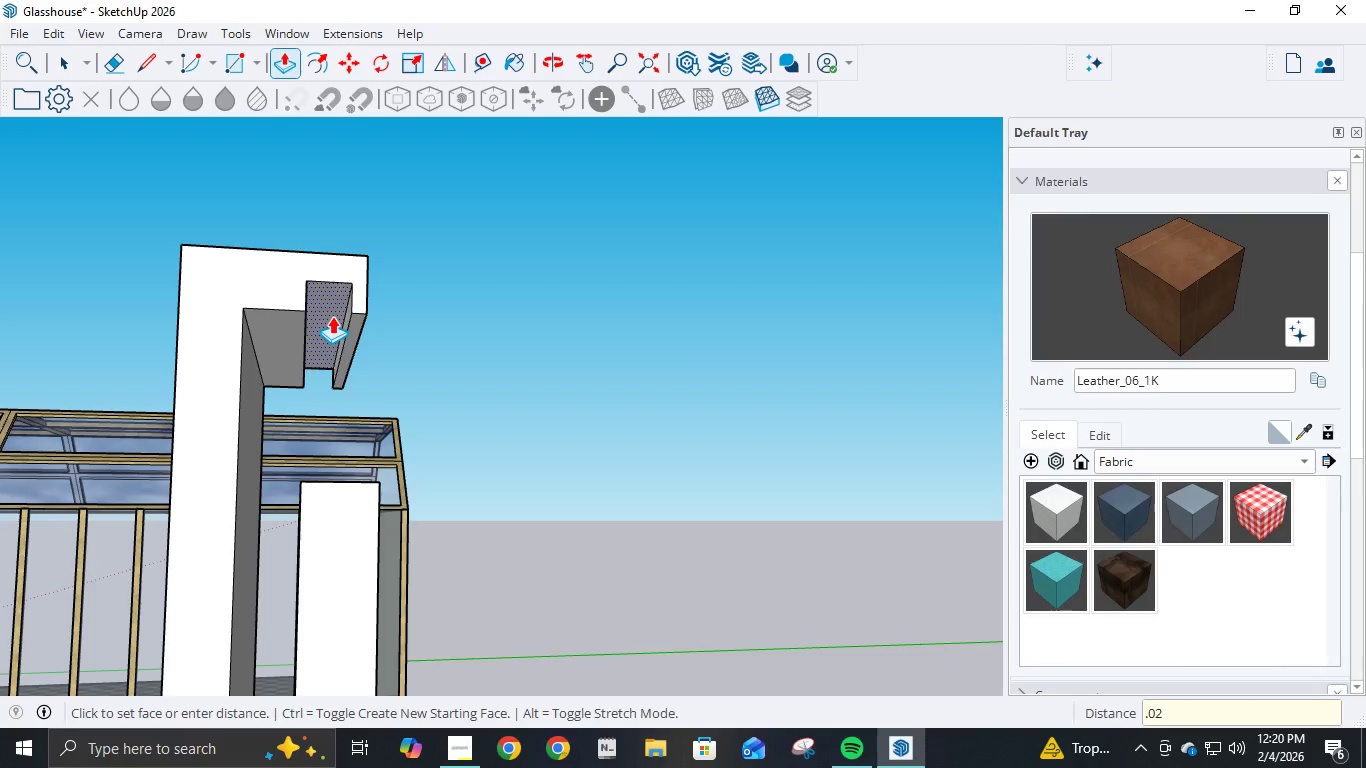 
key(NumpadEnter)
 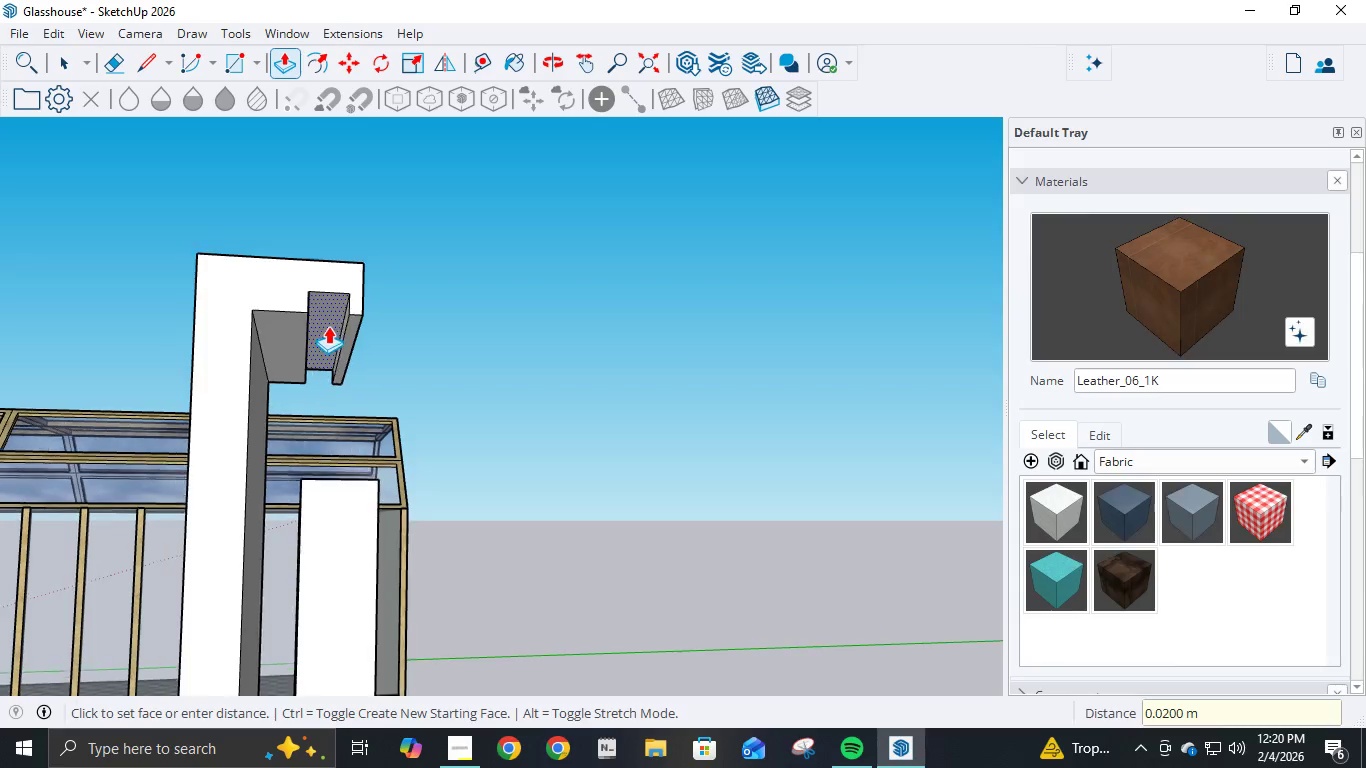 
scroll: coordinate [346, 393], scroll_direction: down, amount: 22.0
 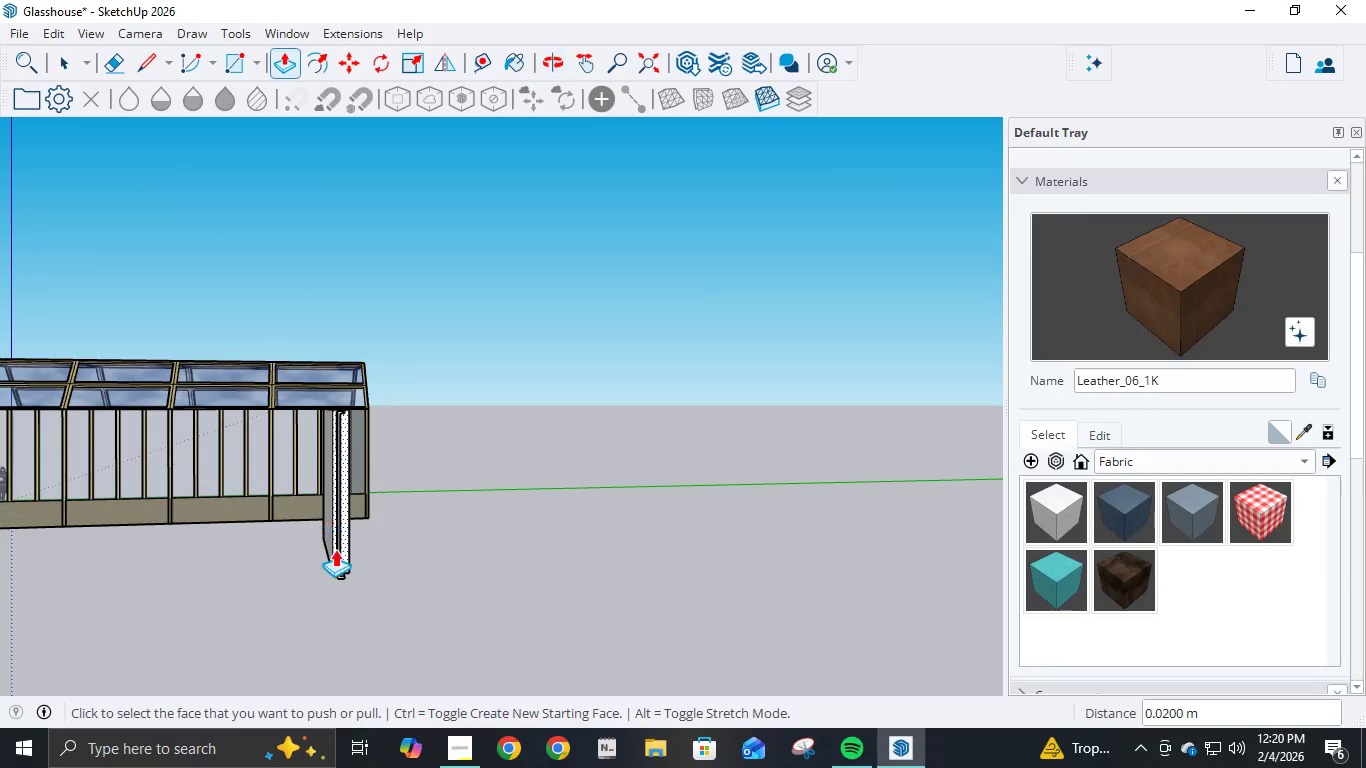 
scroll: coordinate [356, 535], scroll_direction: up, amount: 18.0
 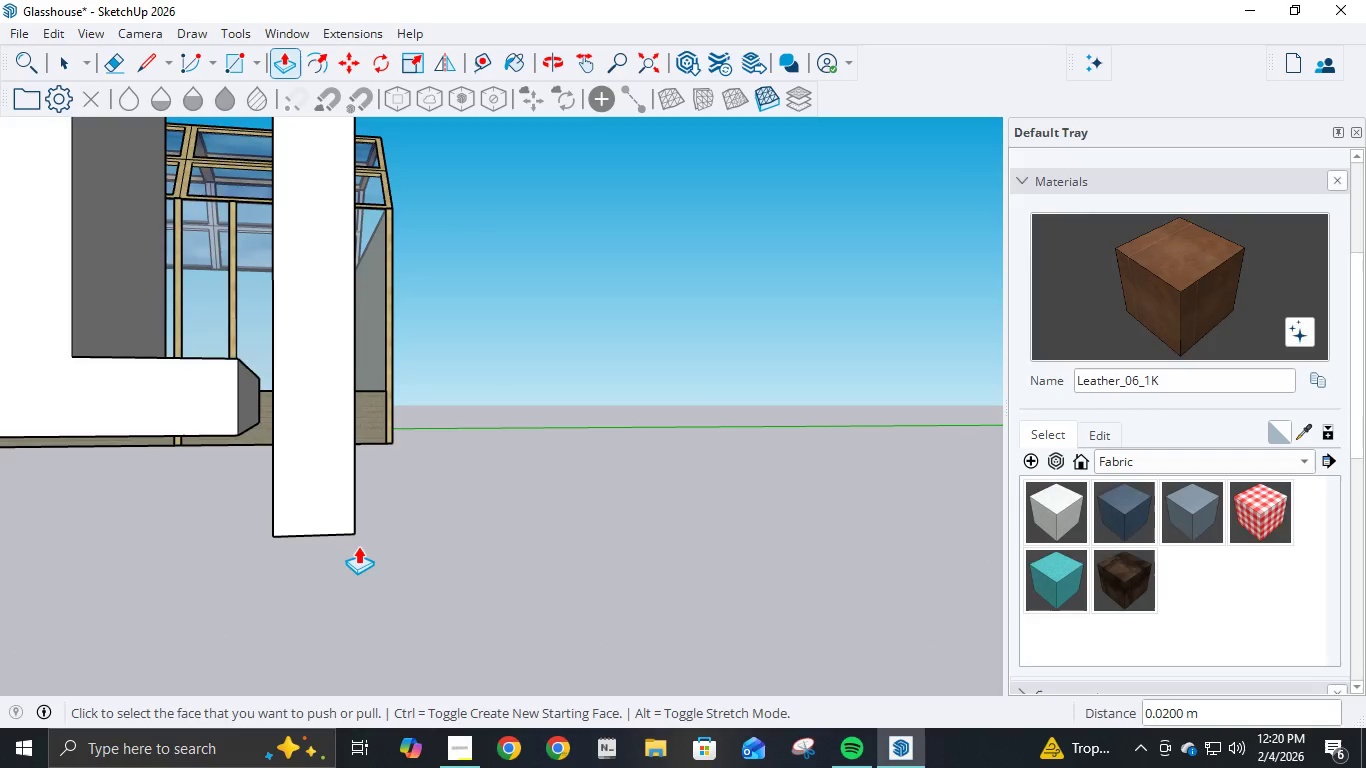 
key(L)
 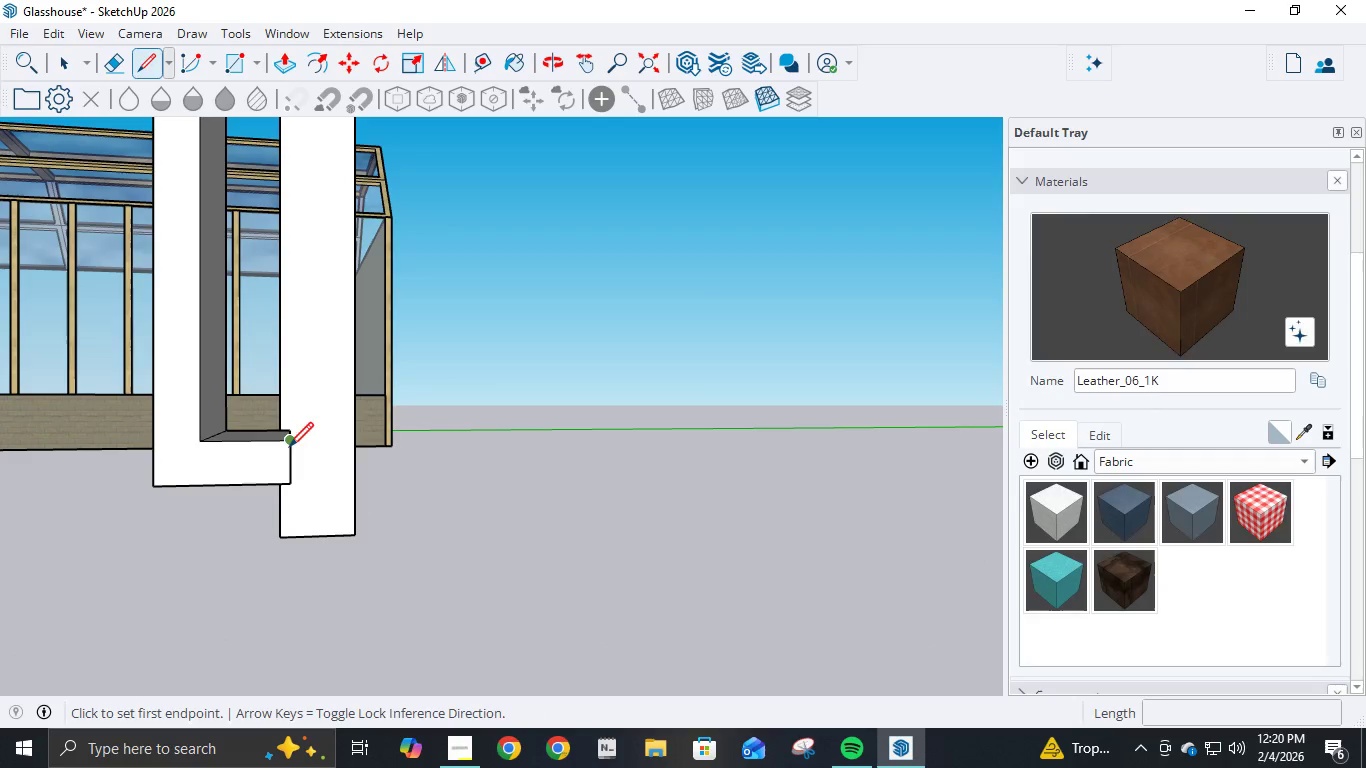 
scroll: coordinate [358, 546], scroll_direction: down, amount: 1.0
 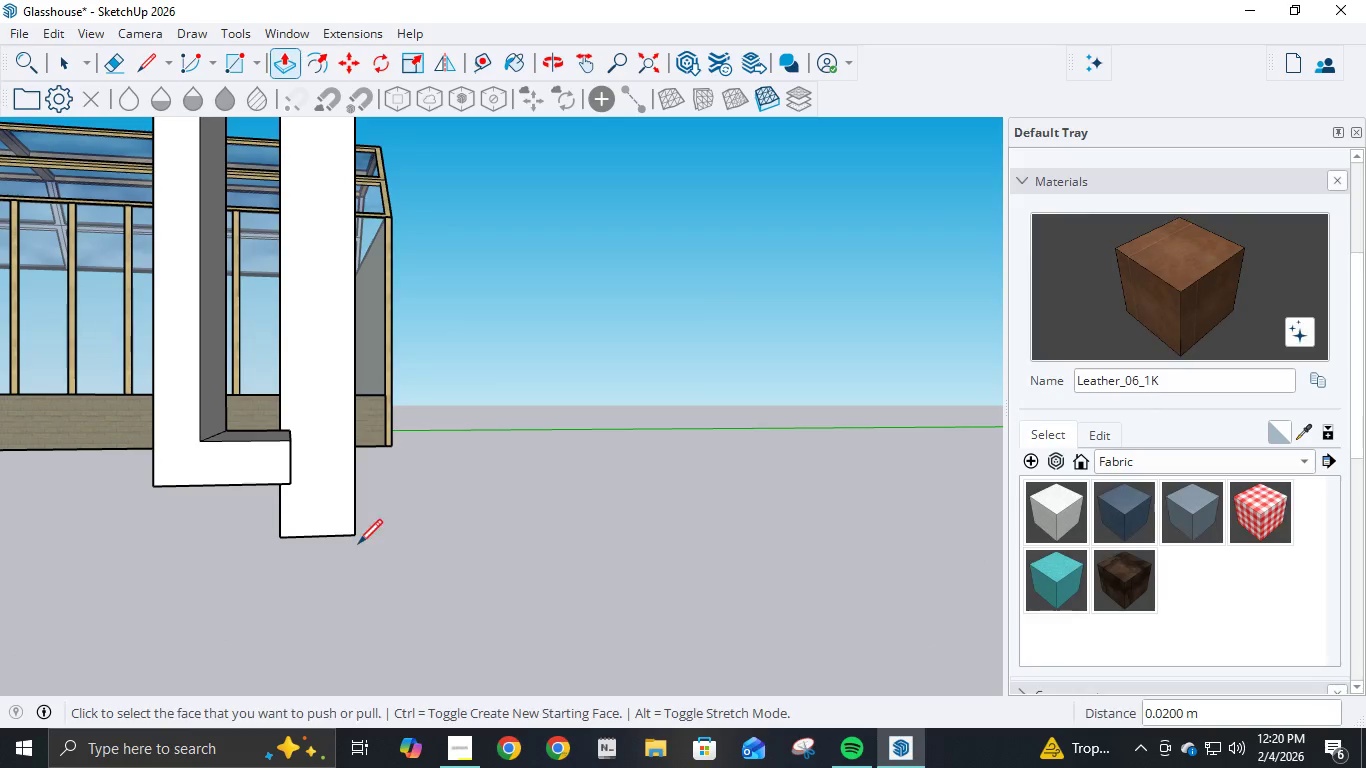 
left_click([291, 446])
 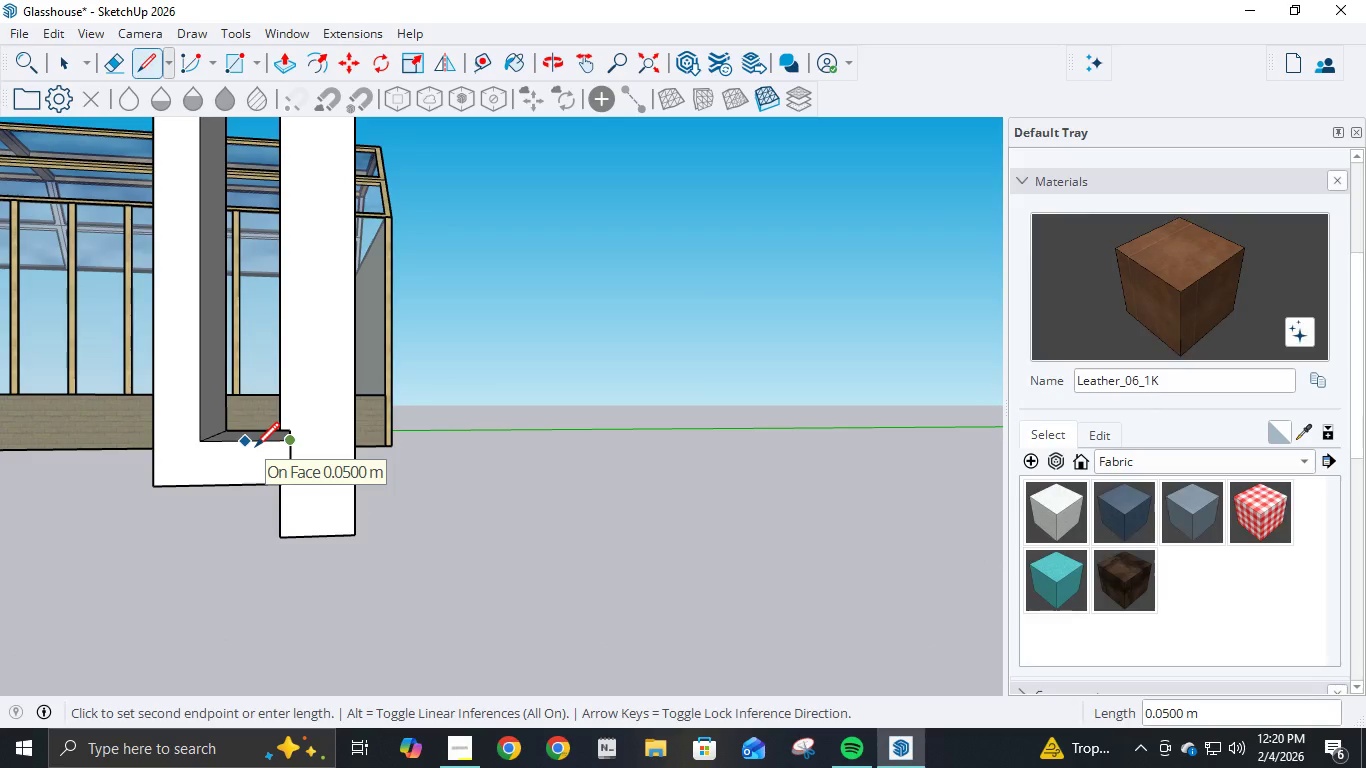 
key(NumpadDecimal)
 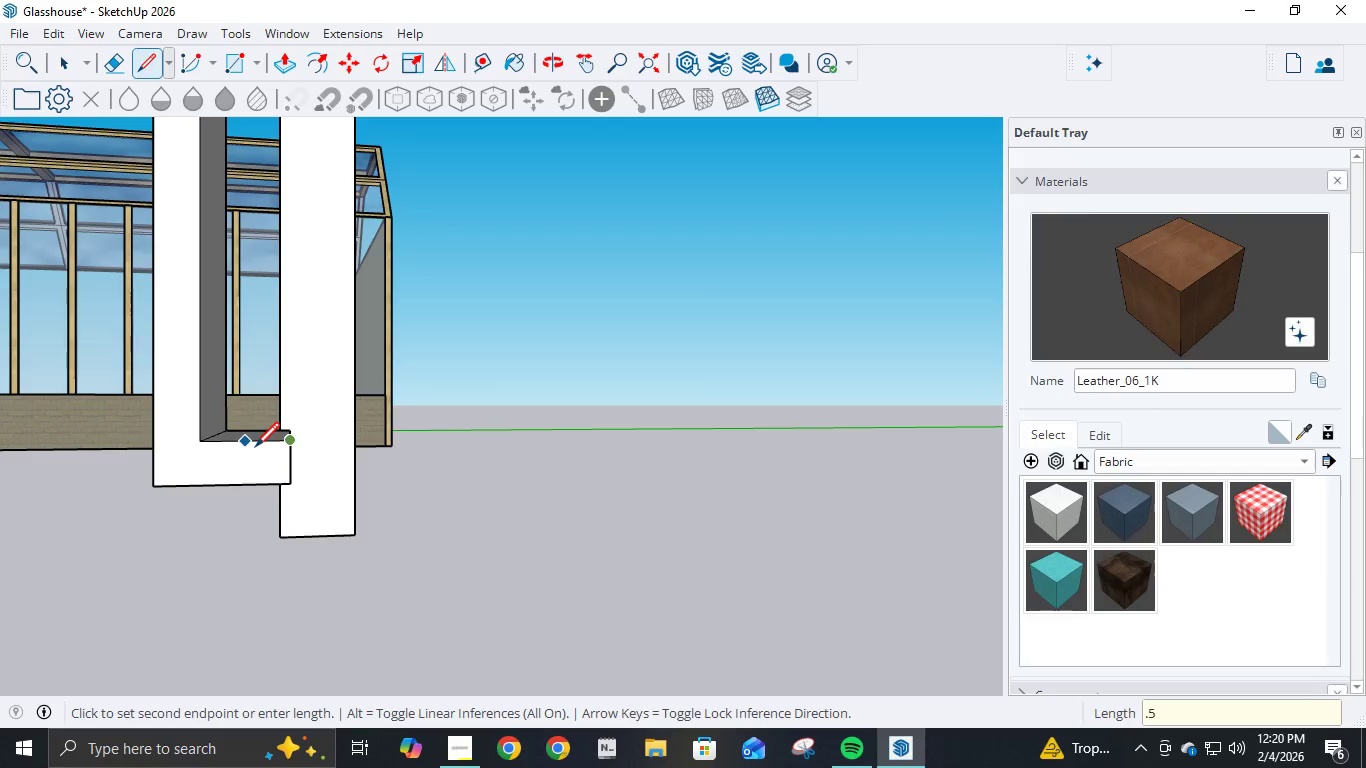 
key(Numpad5)
 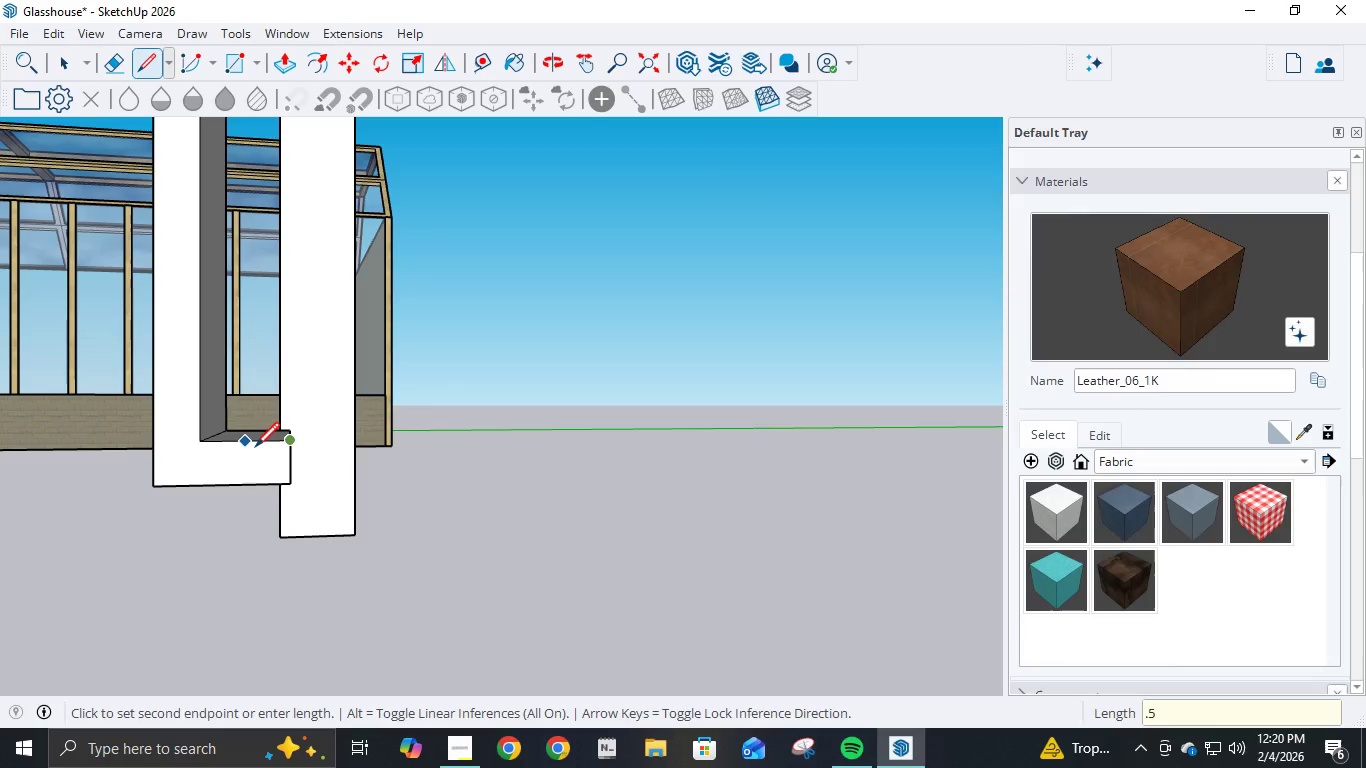 
key(Backspace)
 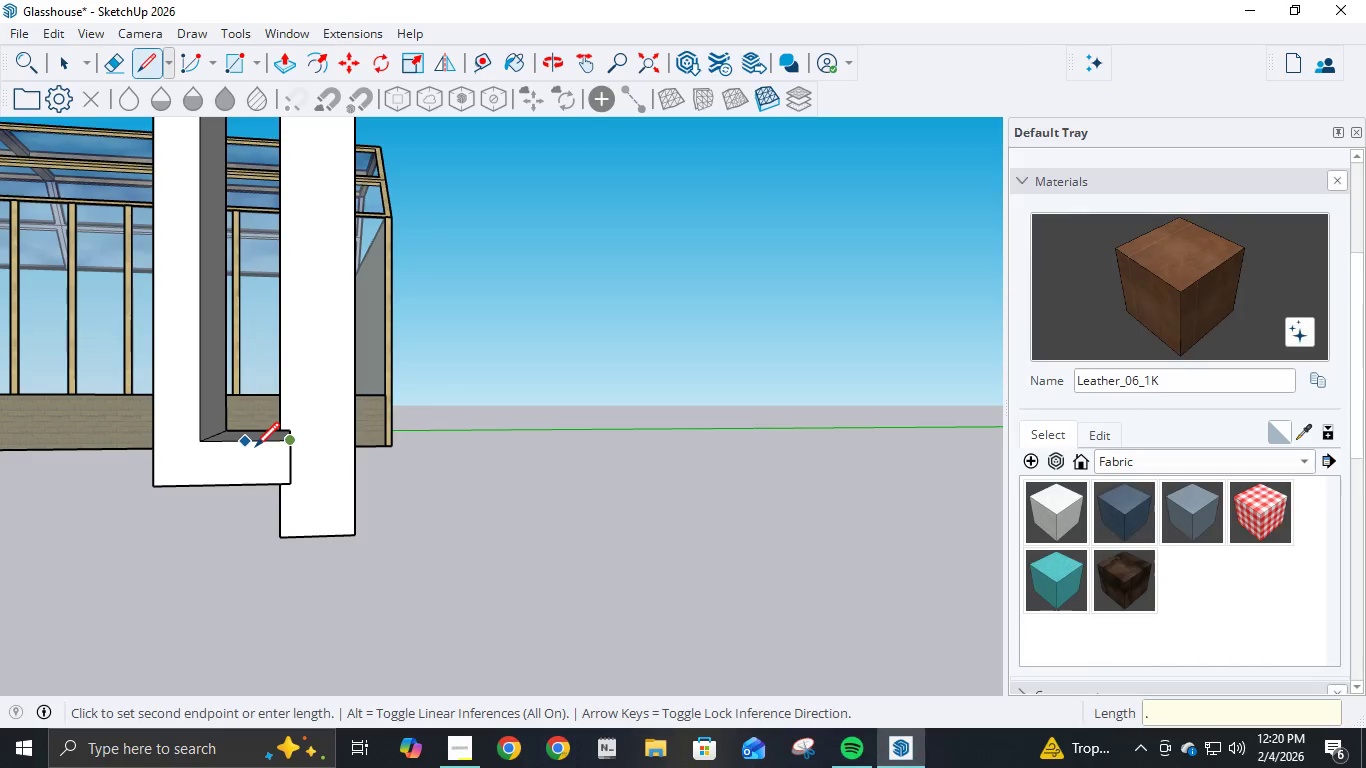 
key(Numpad0)
 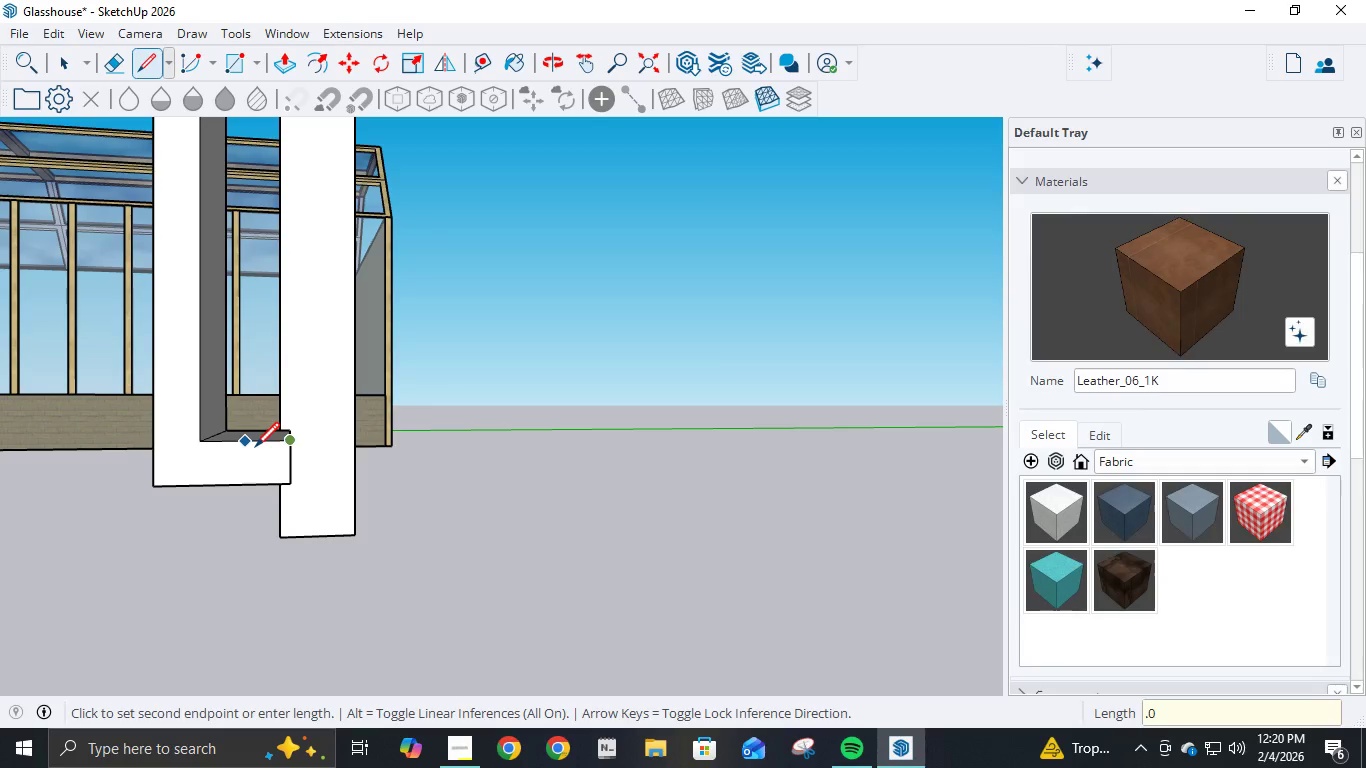 
key(Numpad5)
 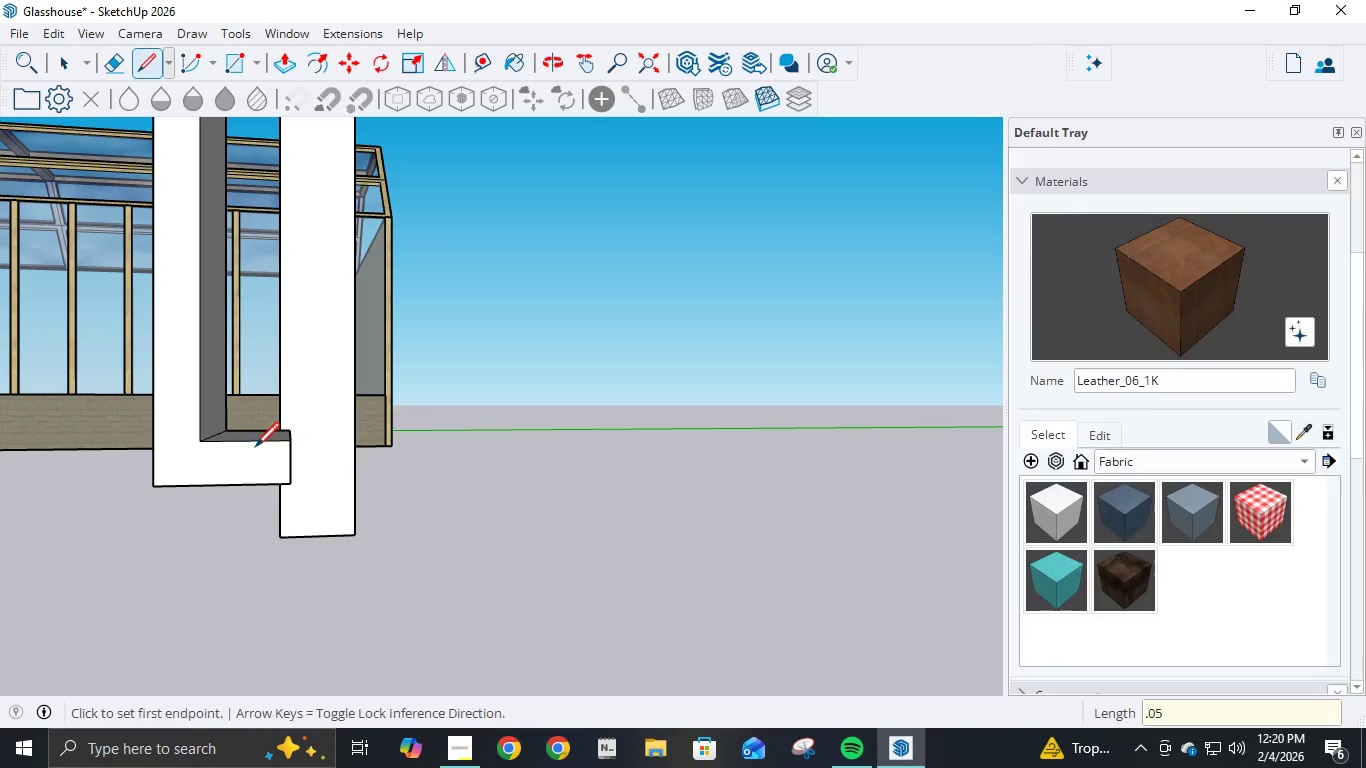 
key(NumpadEnter)
 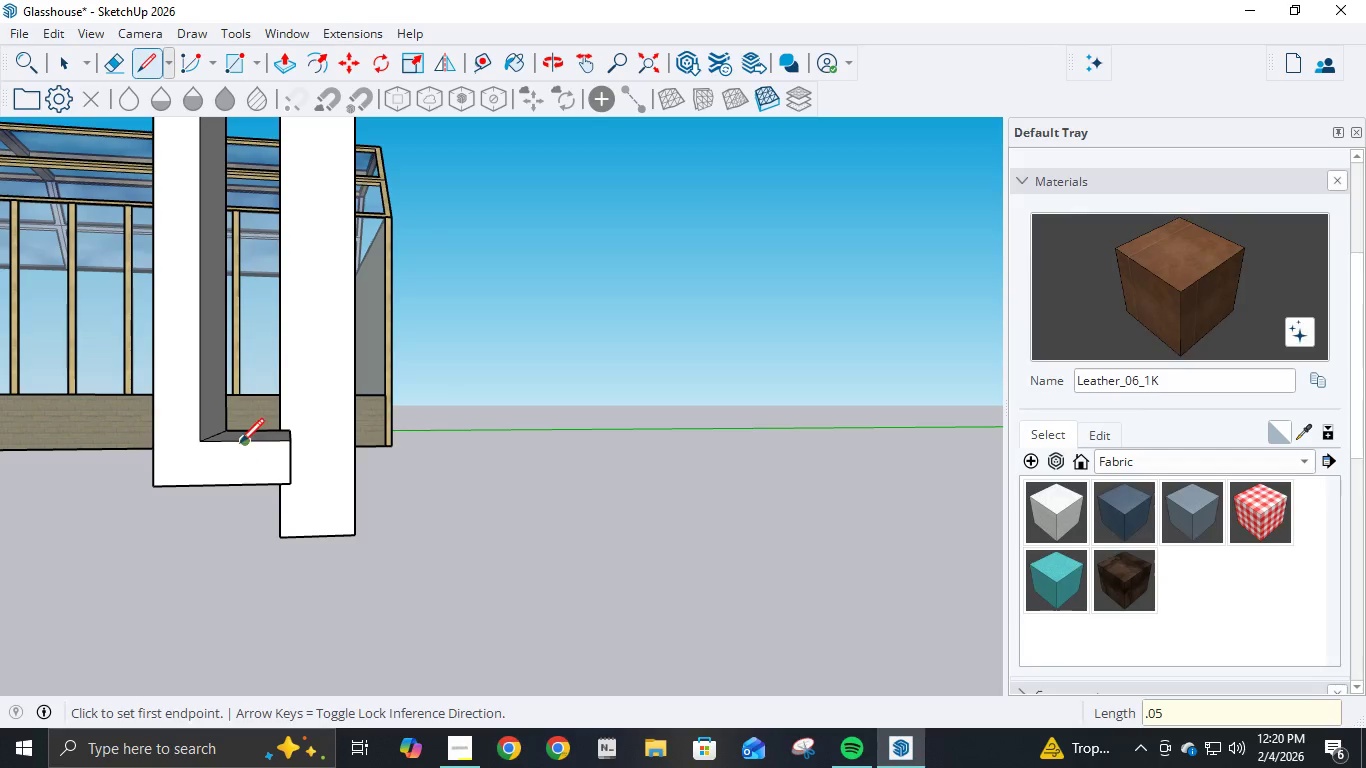 
left_click([238, 445])
 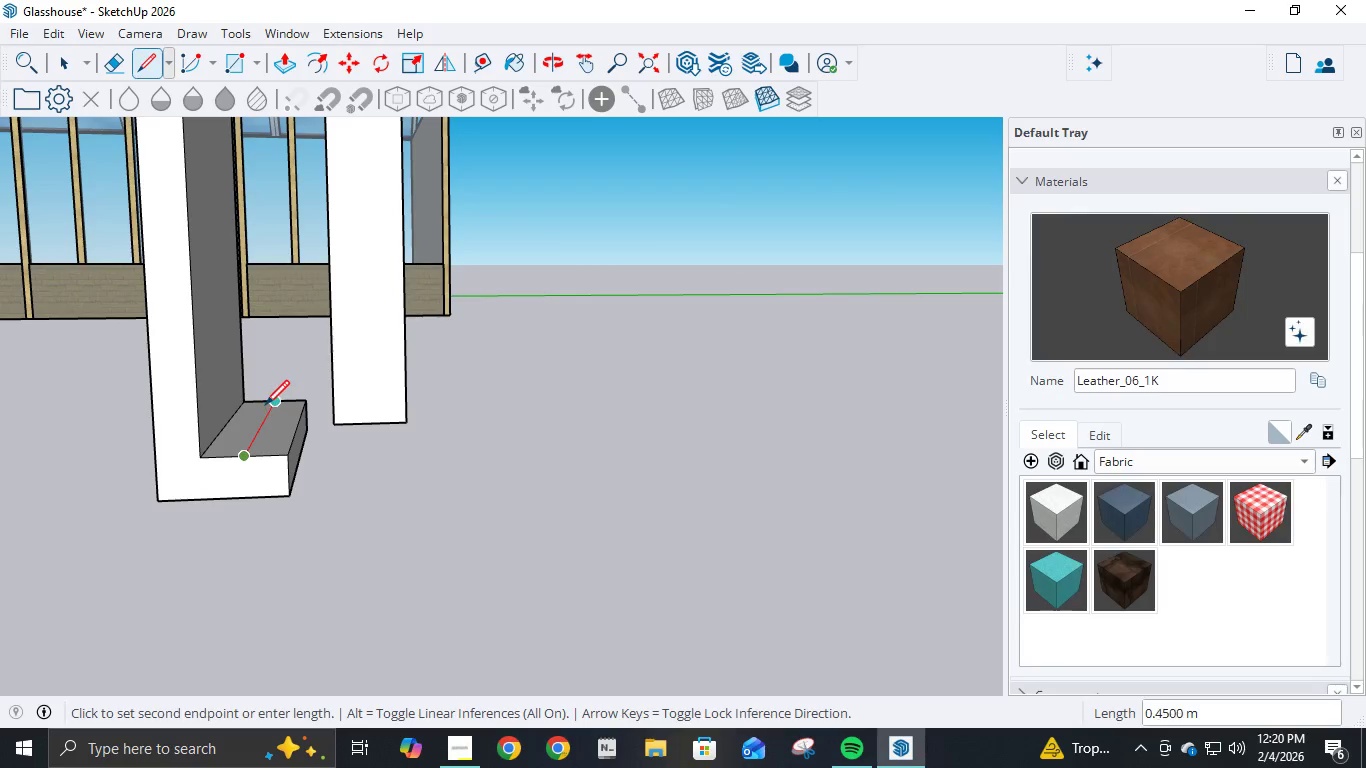 
left_click([268, 405])
 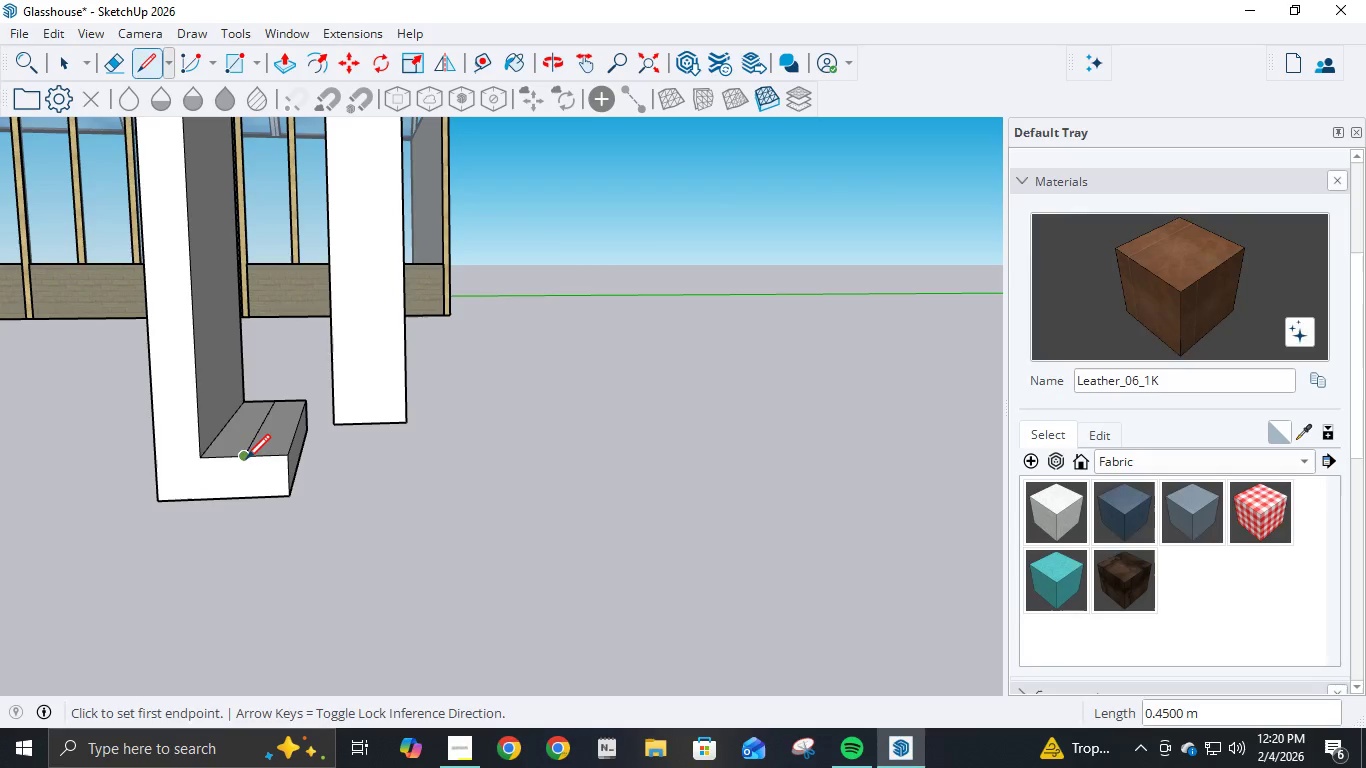 
left_click([245, 462])
 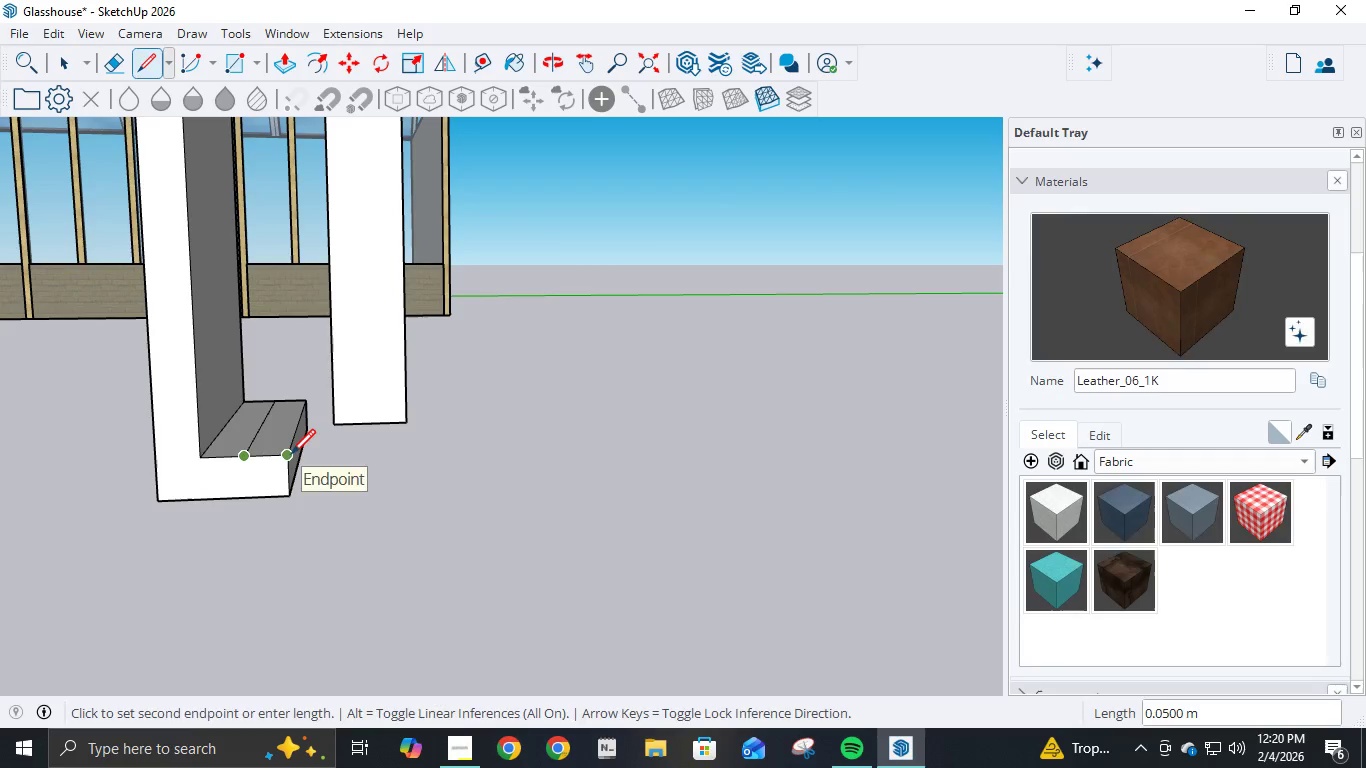 
left_click([291, 456])
 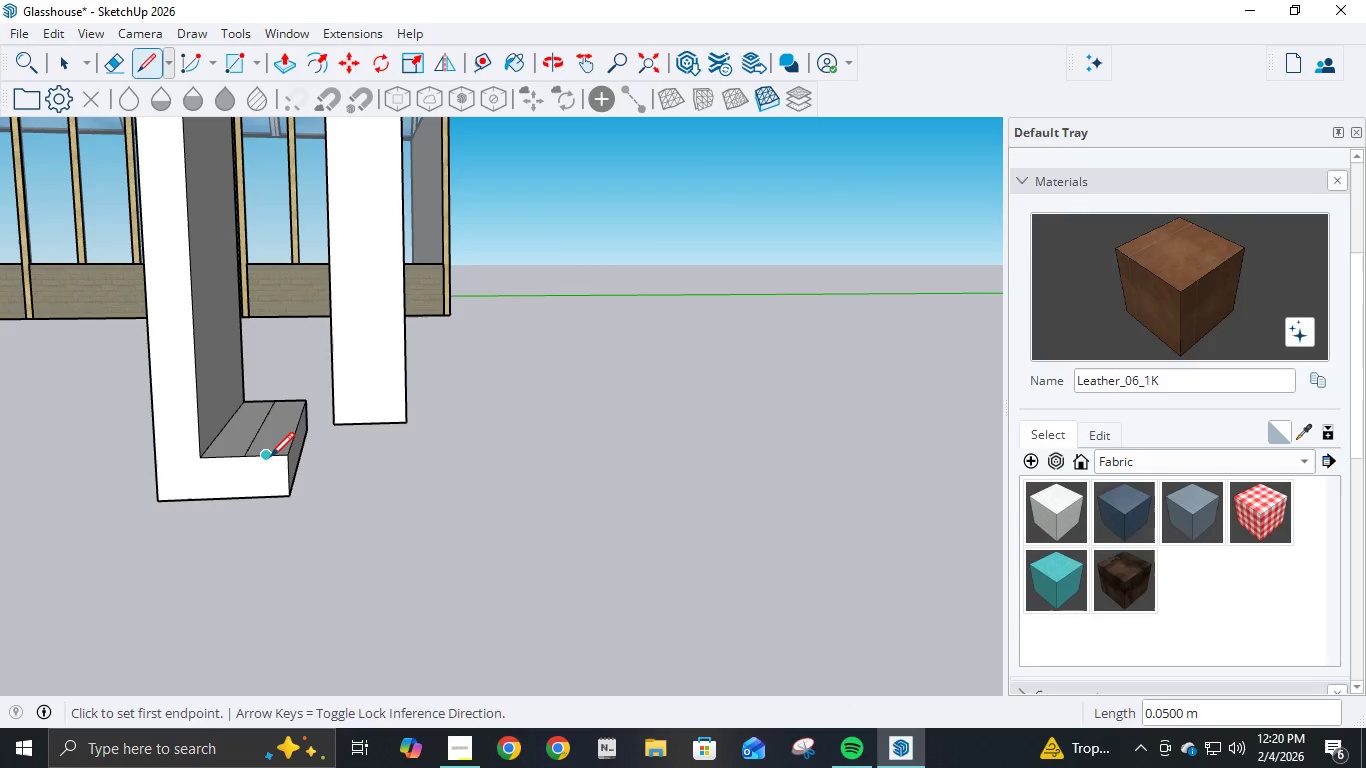 
left_click([270, 459])
 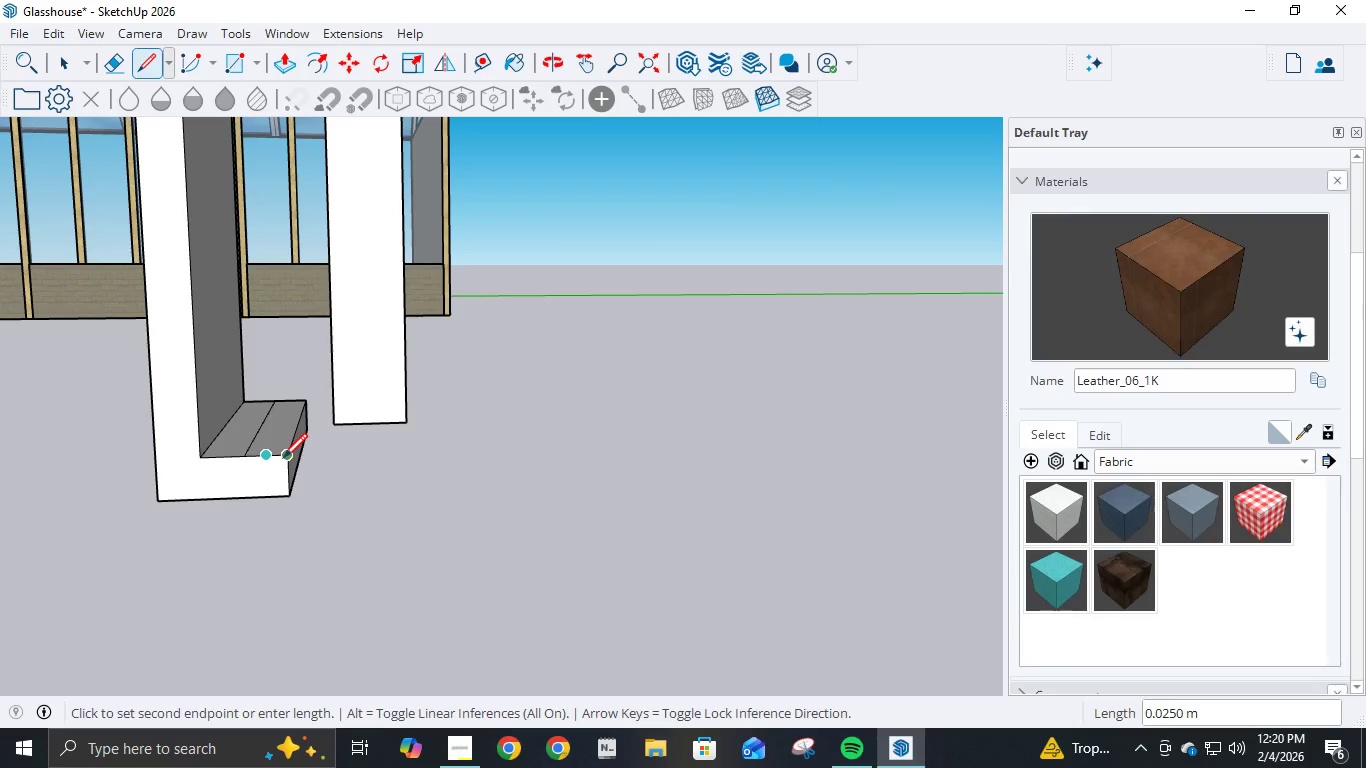 
left_click([283, 460])
 